 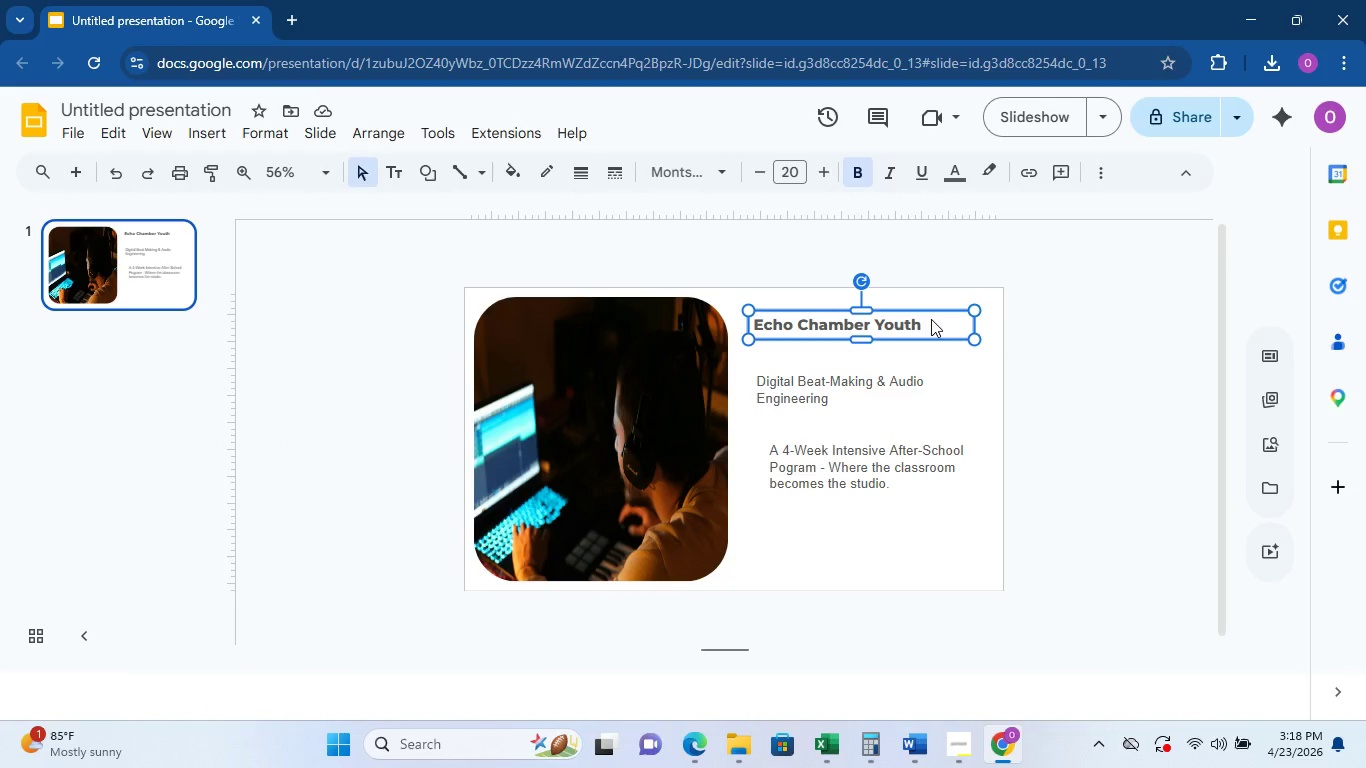 
triple_click([931, 319])
 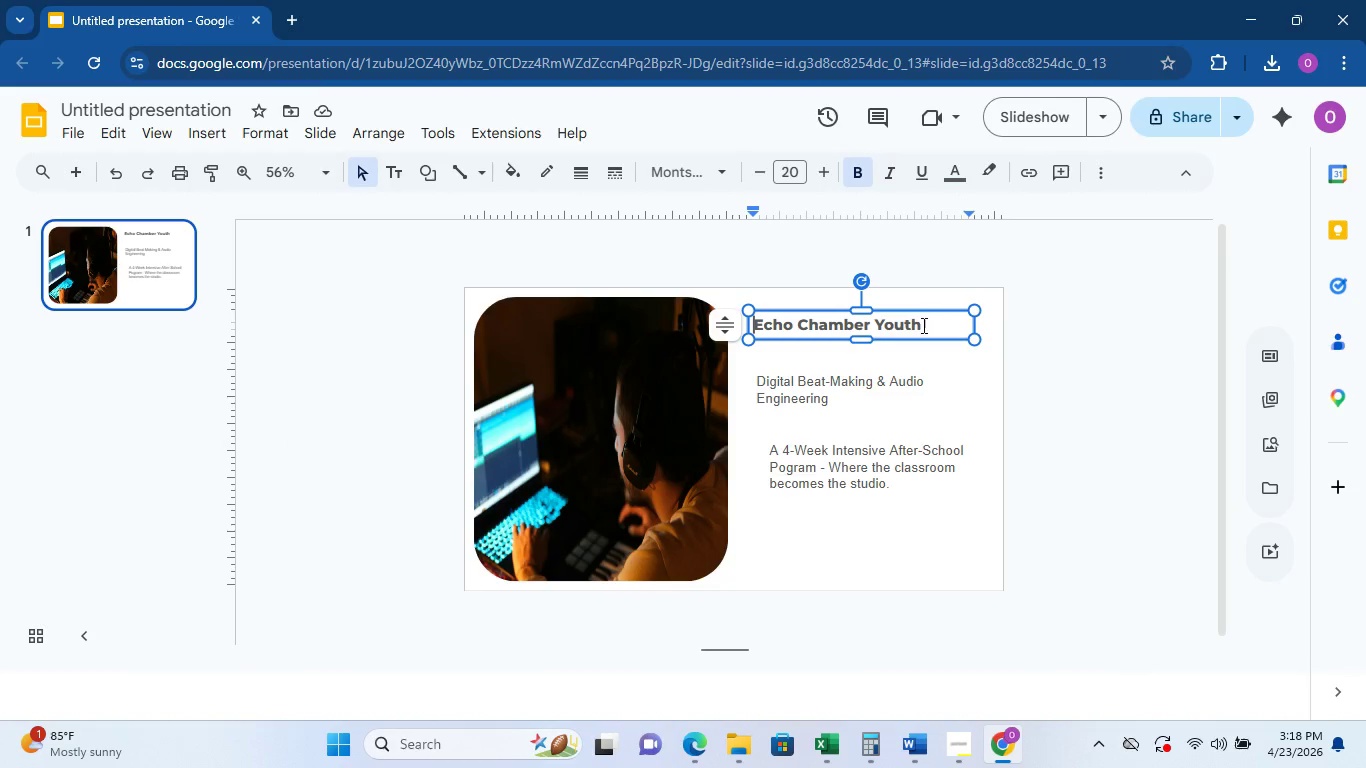 
left_click([922, 325])
 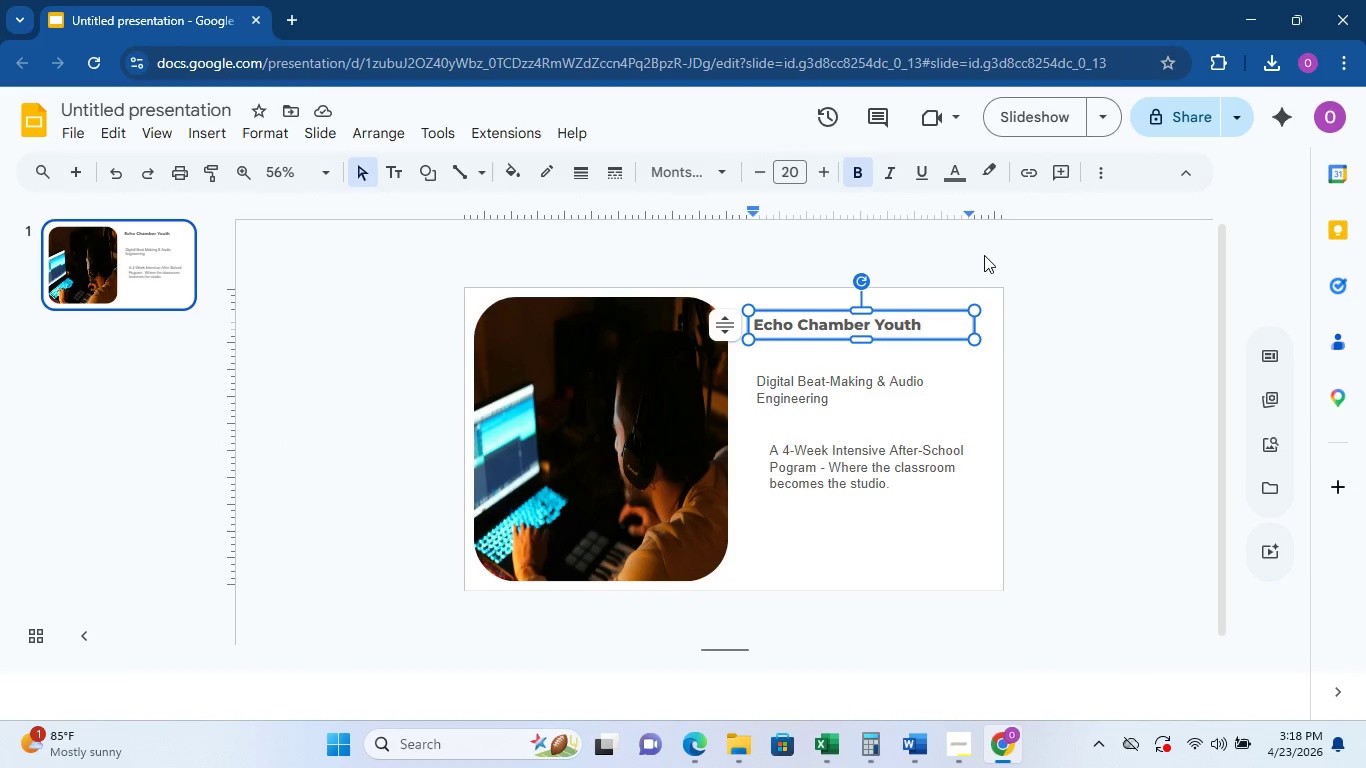 
type( Labs)
 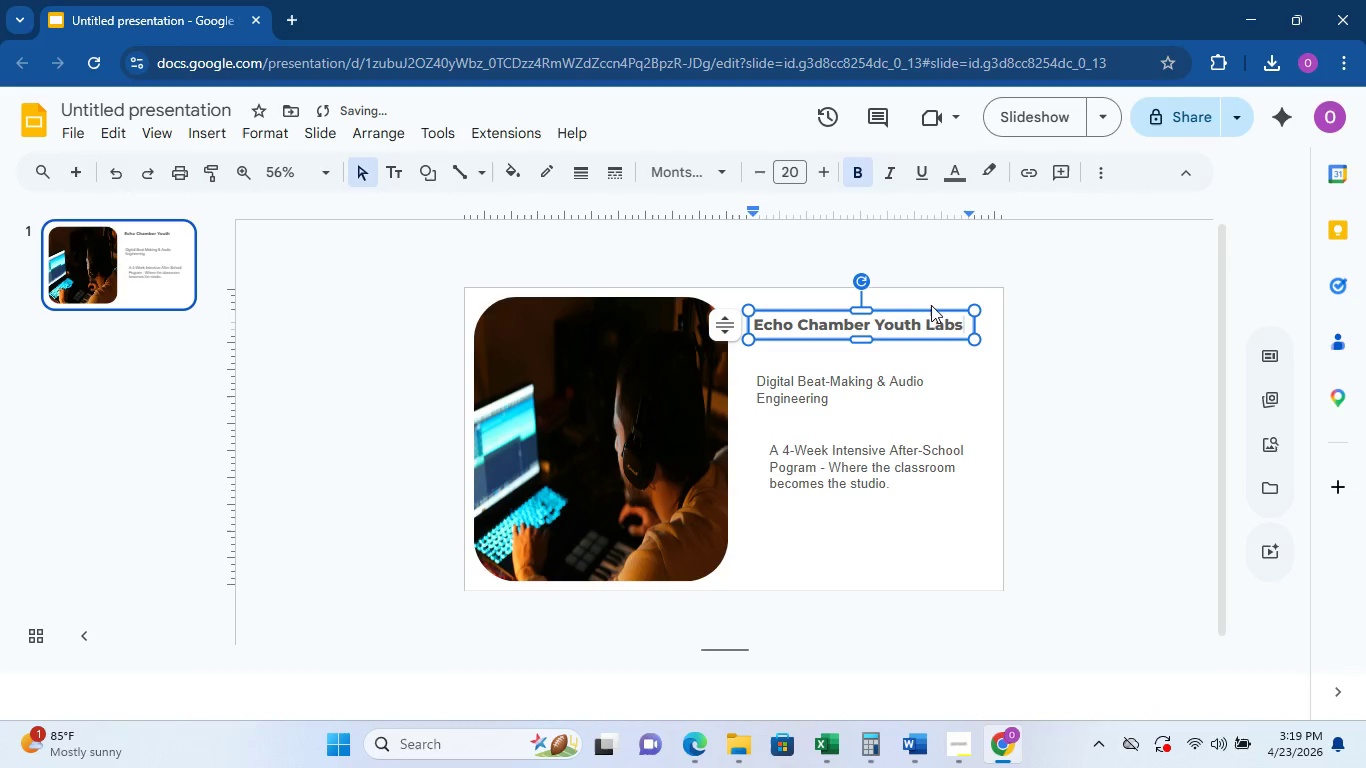 
double_click([919, 326])
 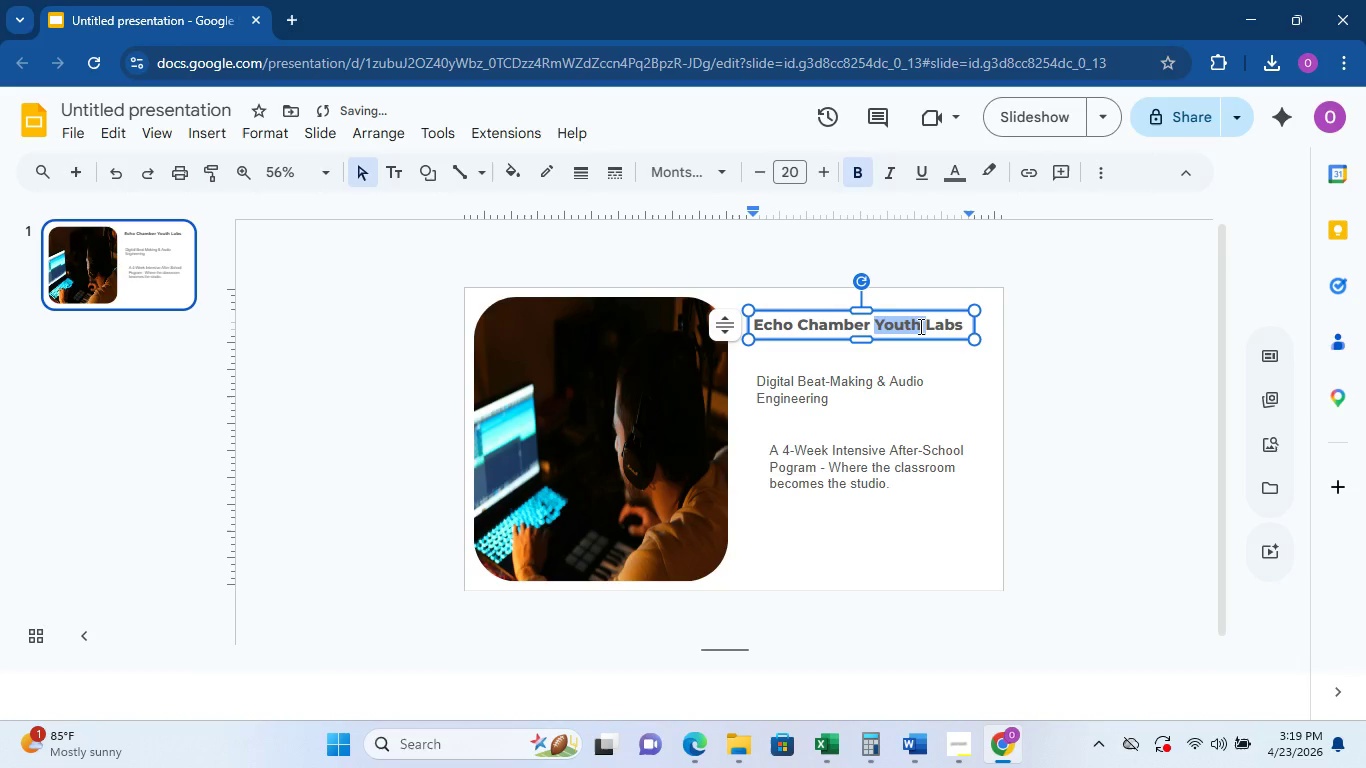 
triple_click([919, 326])
 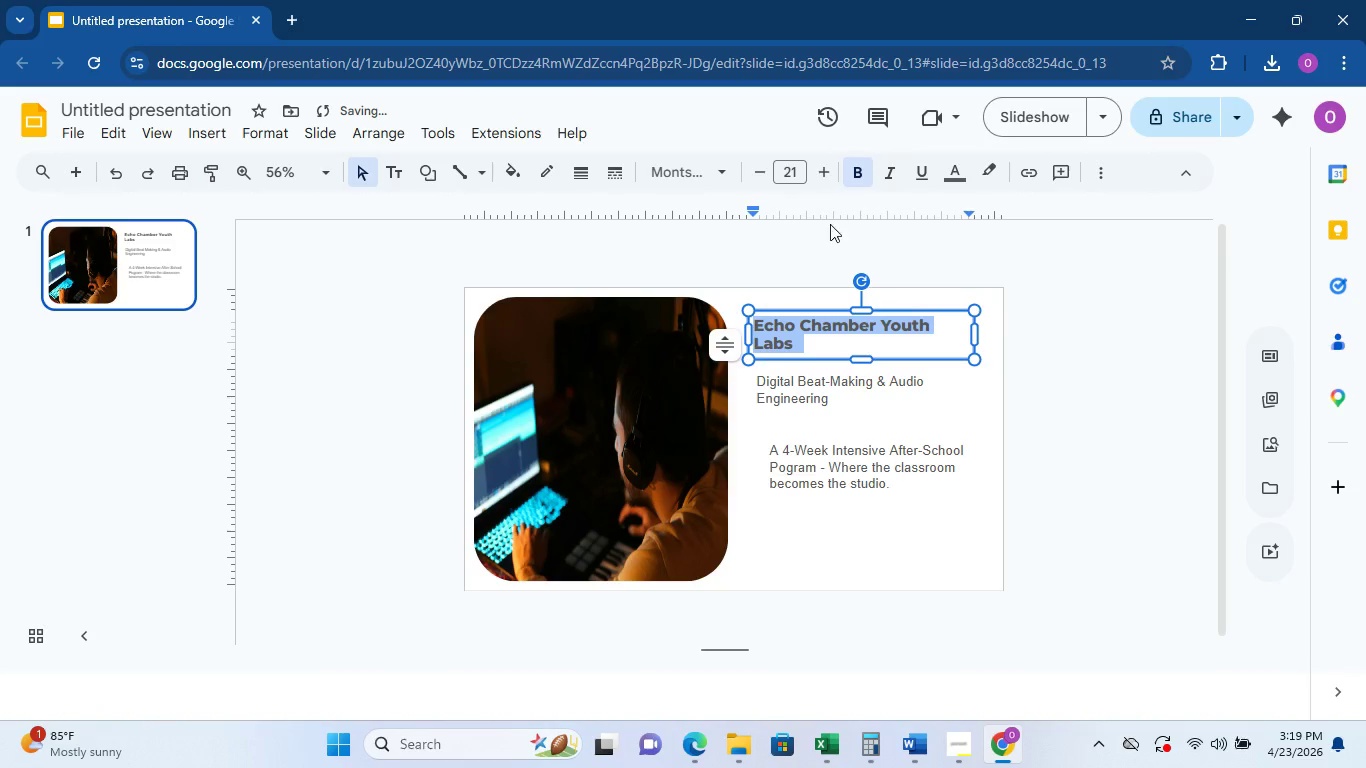 
left_click([830, 164])
 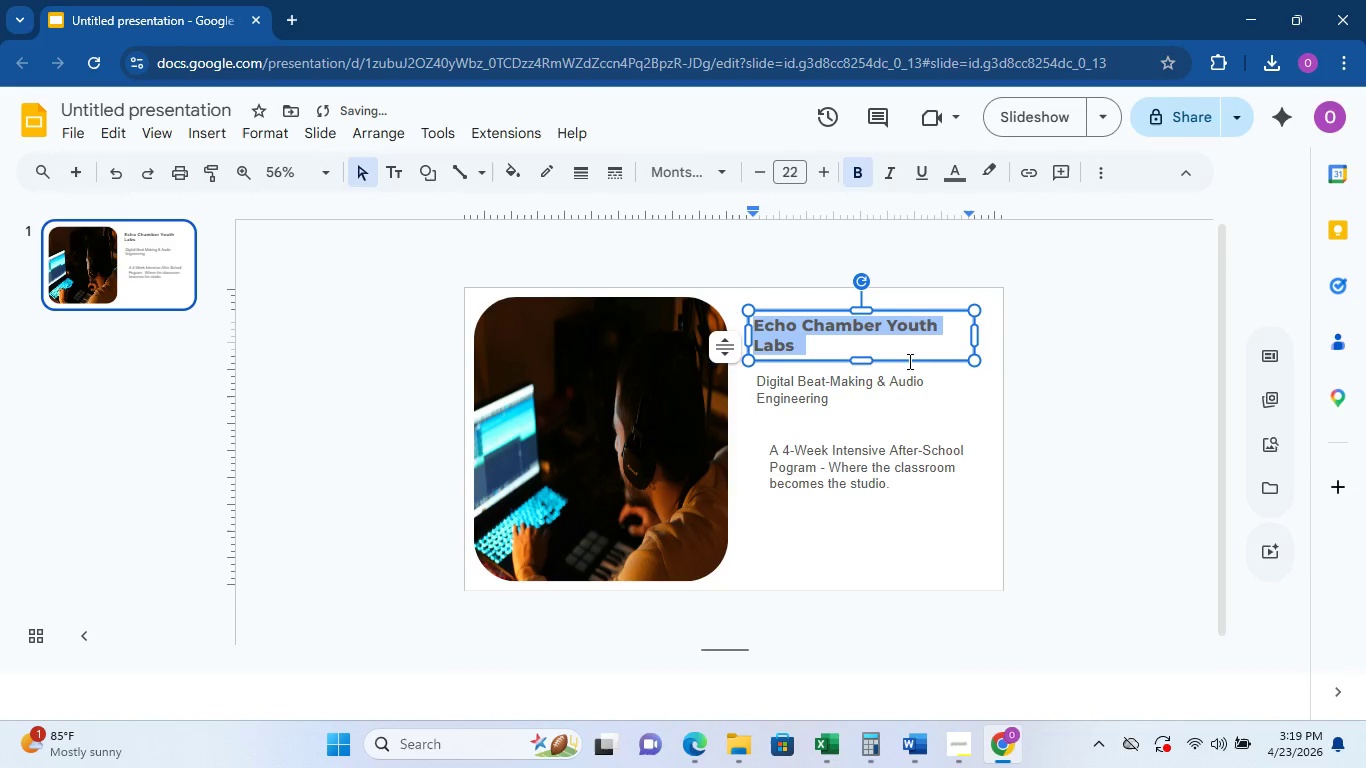 
left_click([925, 394])
 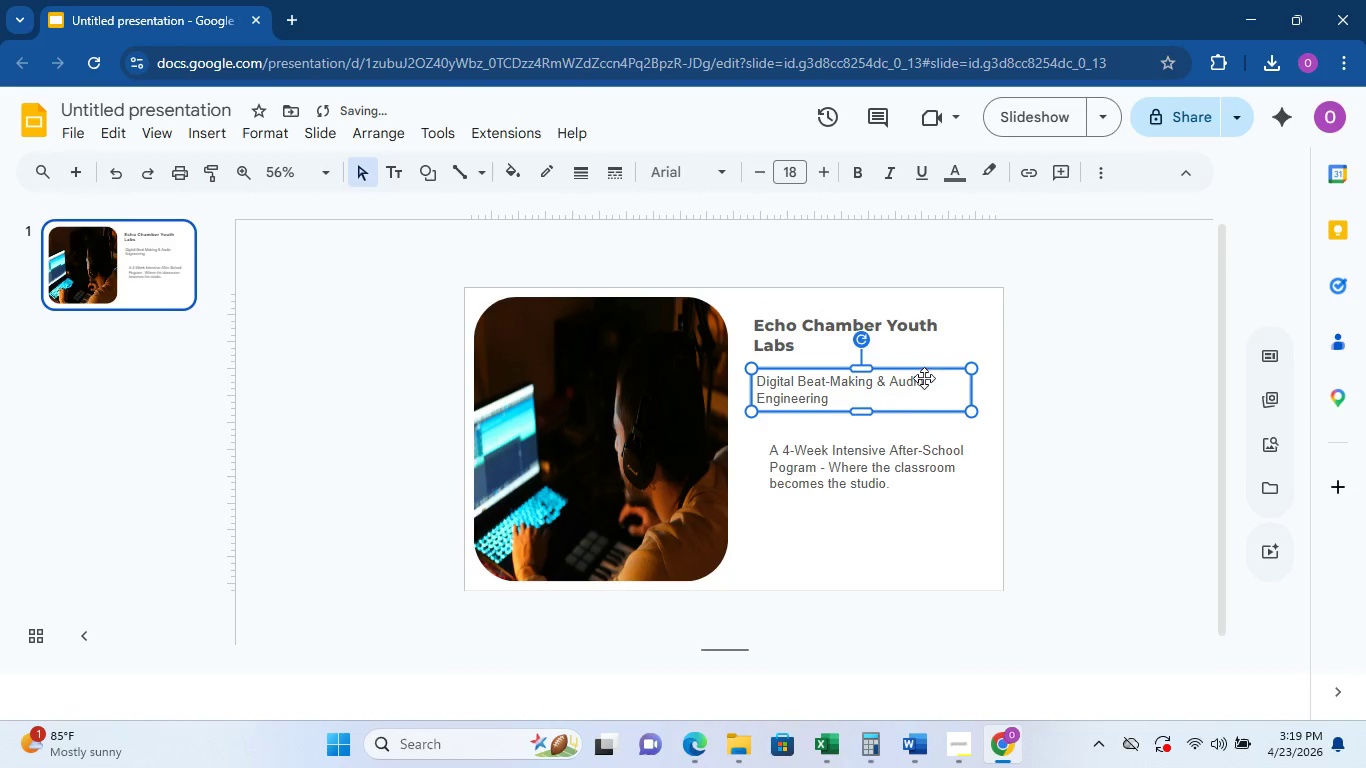 
double_click([924, 378])
 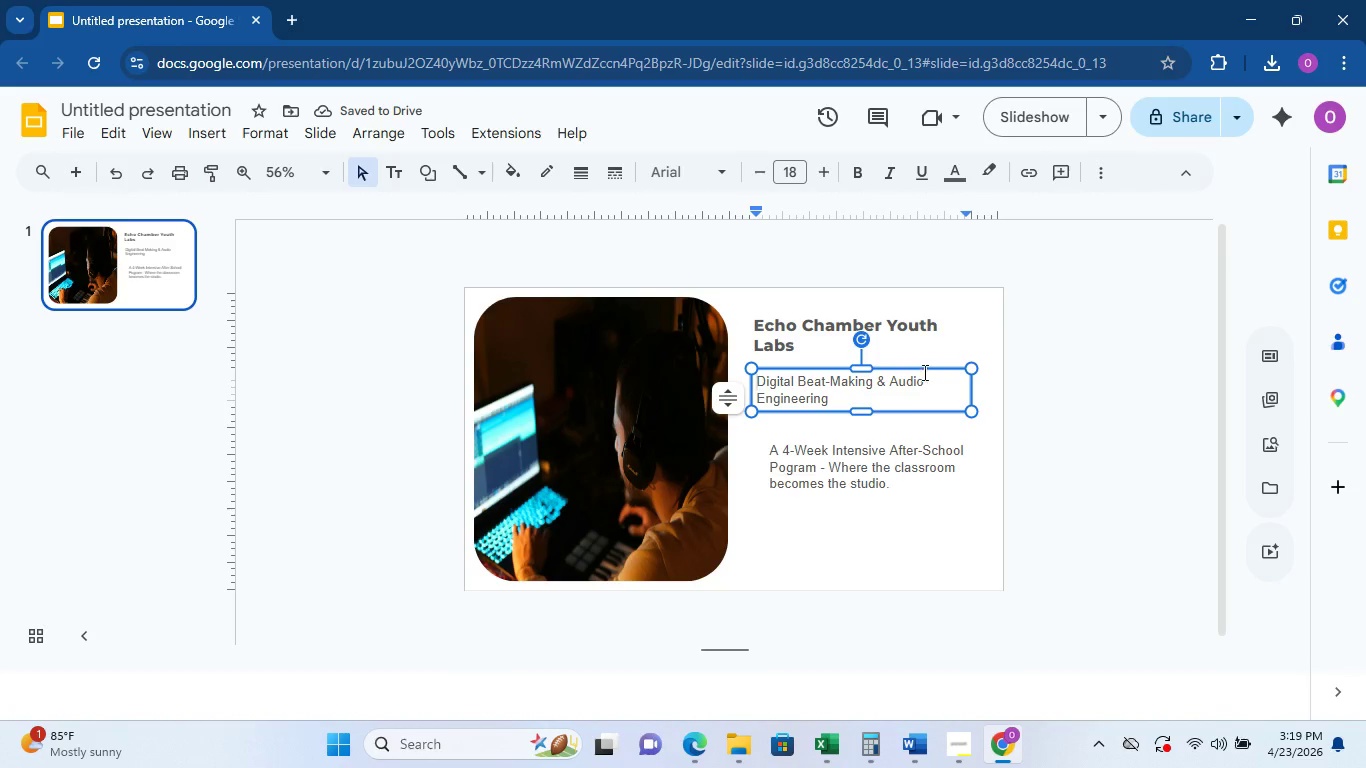 
left_click([923, 366])
 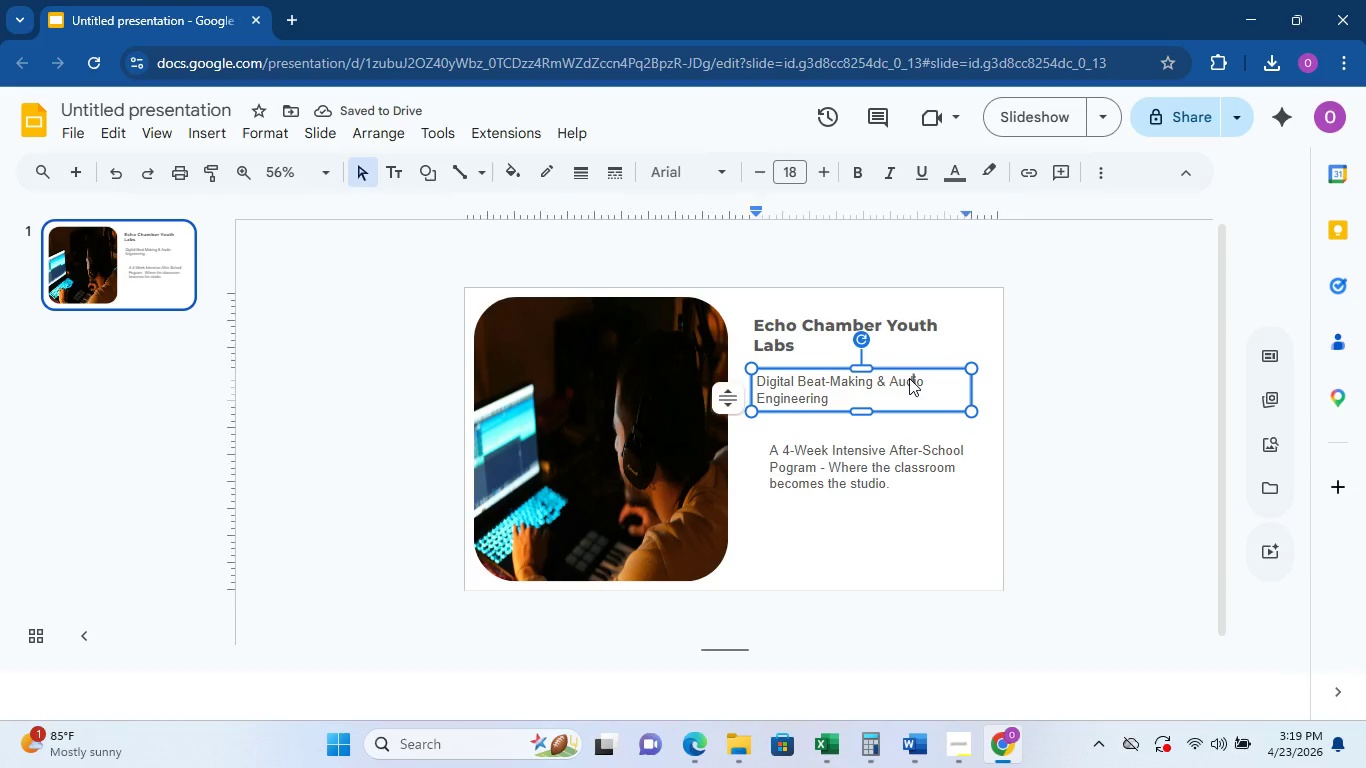 
double_click([909, 378])
 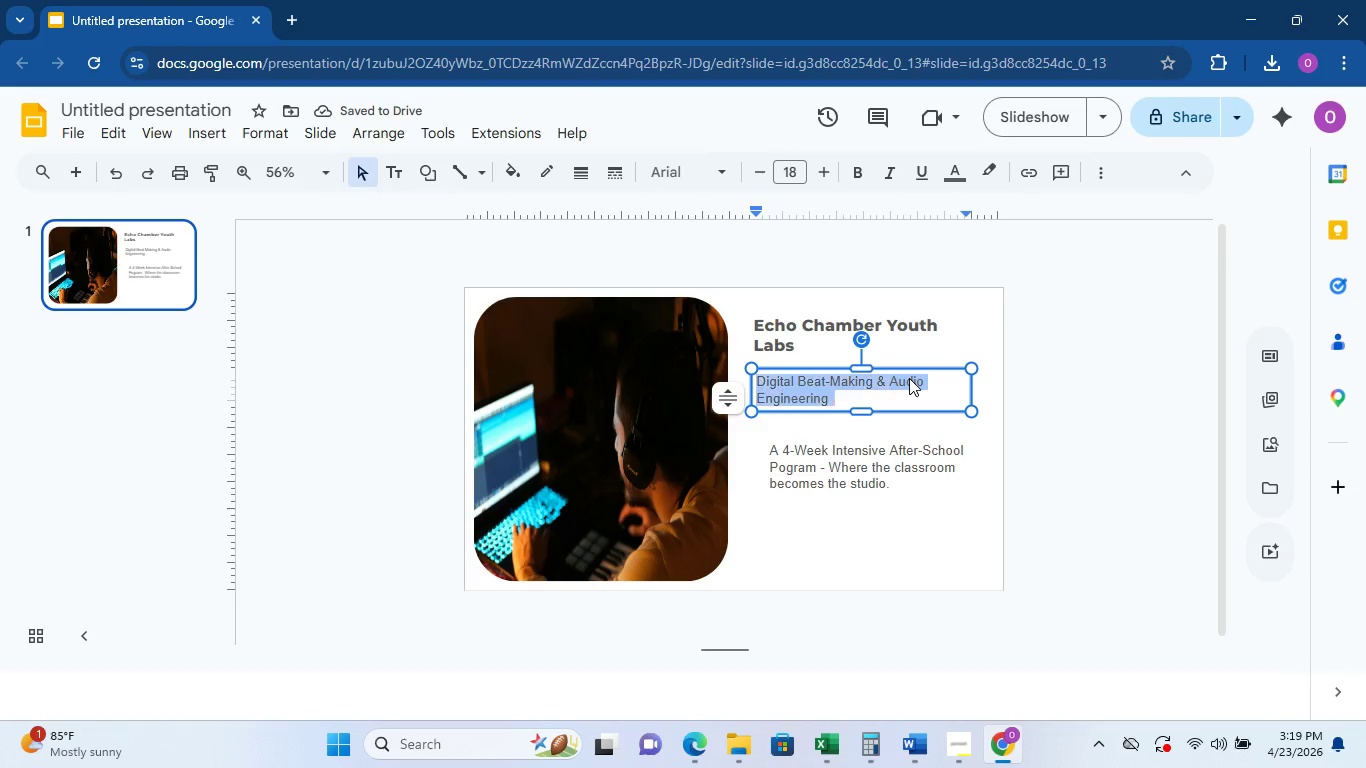 
triple_click([909, 378])
 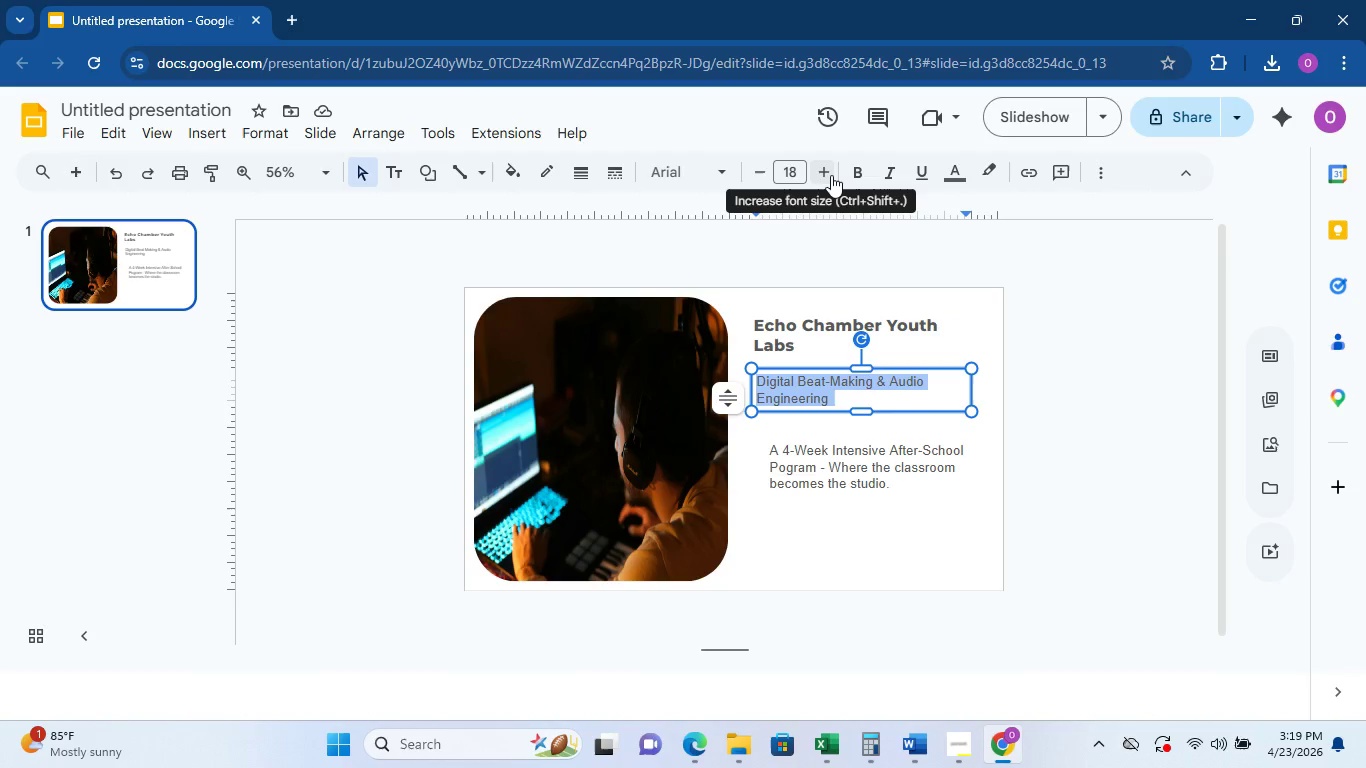 
double_click([830, 175])
 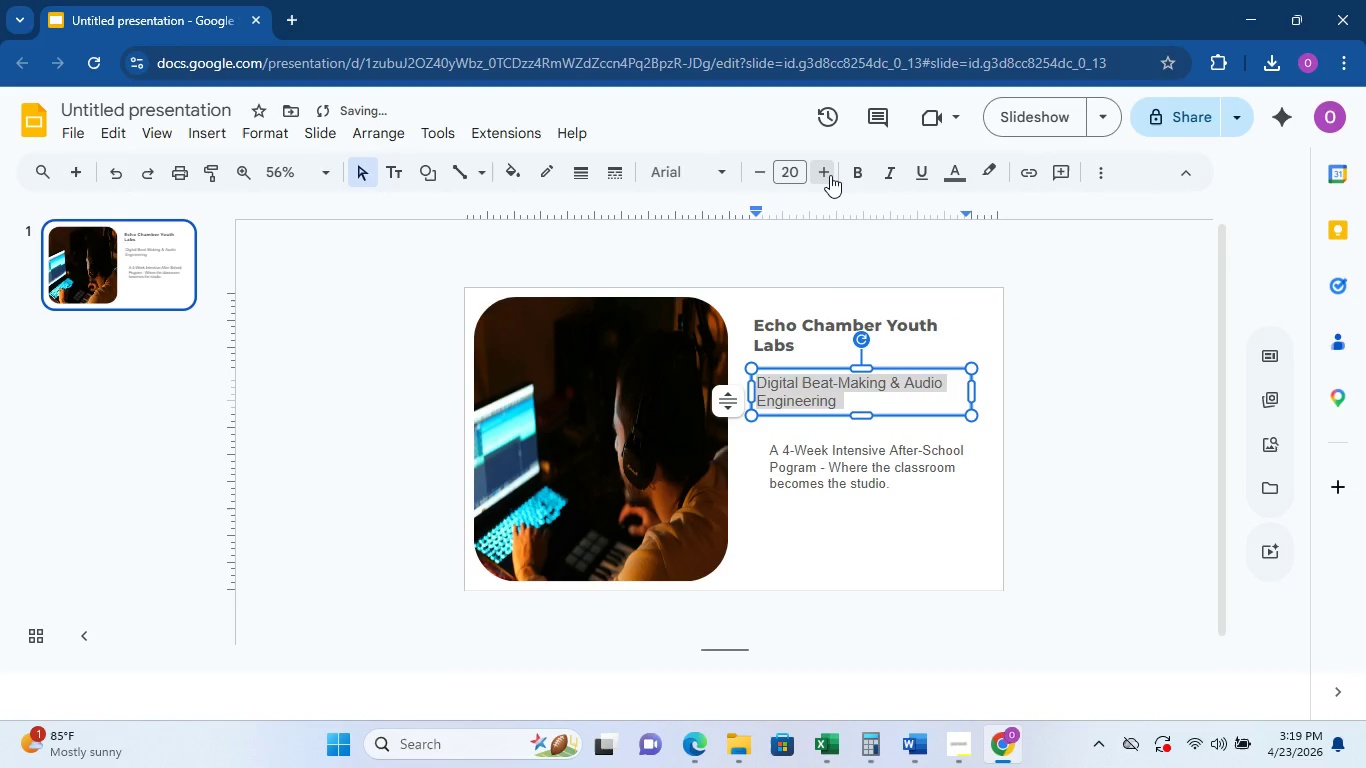 
triple_click([830, 175])
 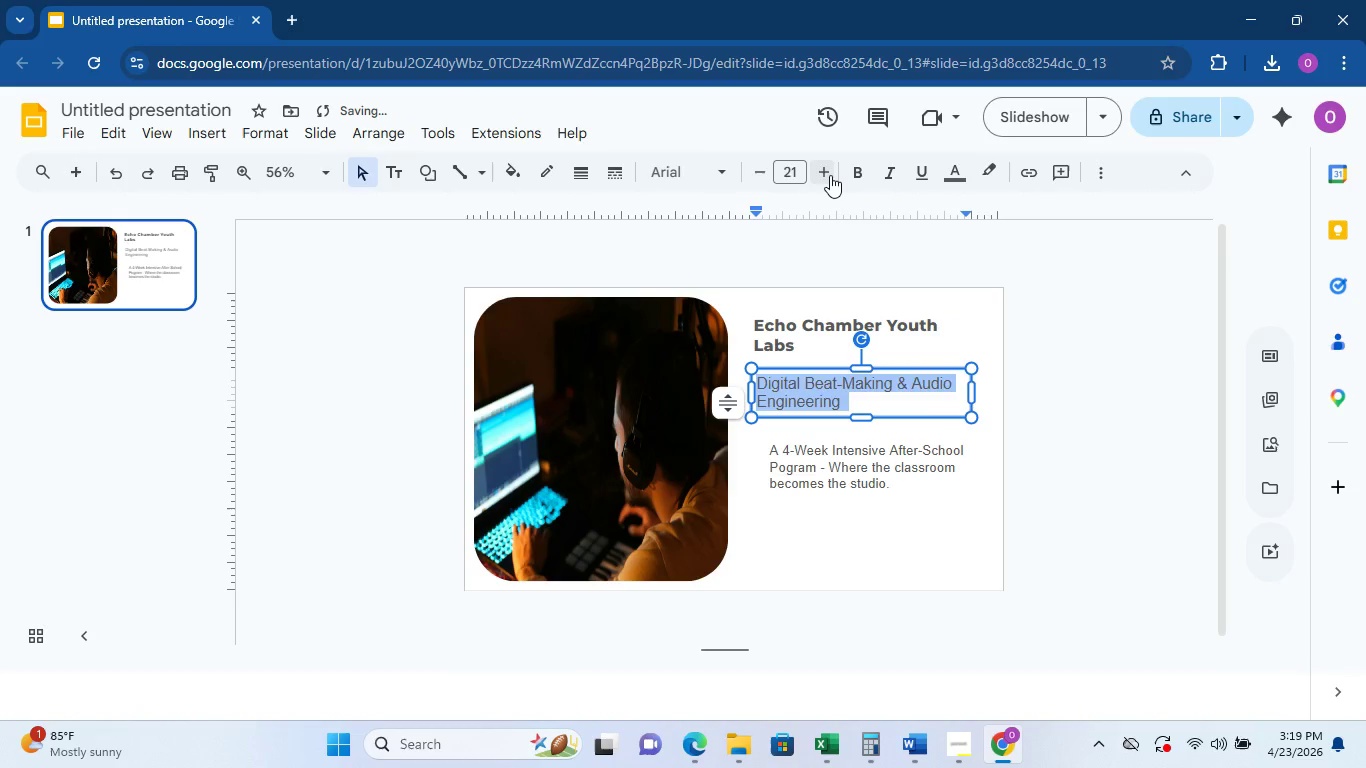 
triple_click([830, 175])
 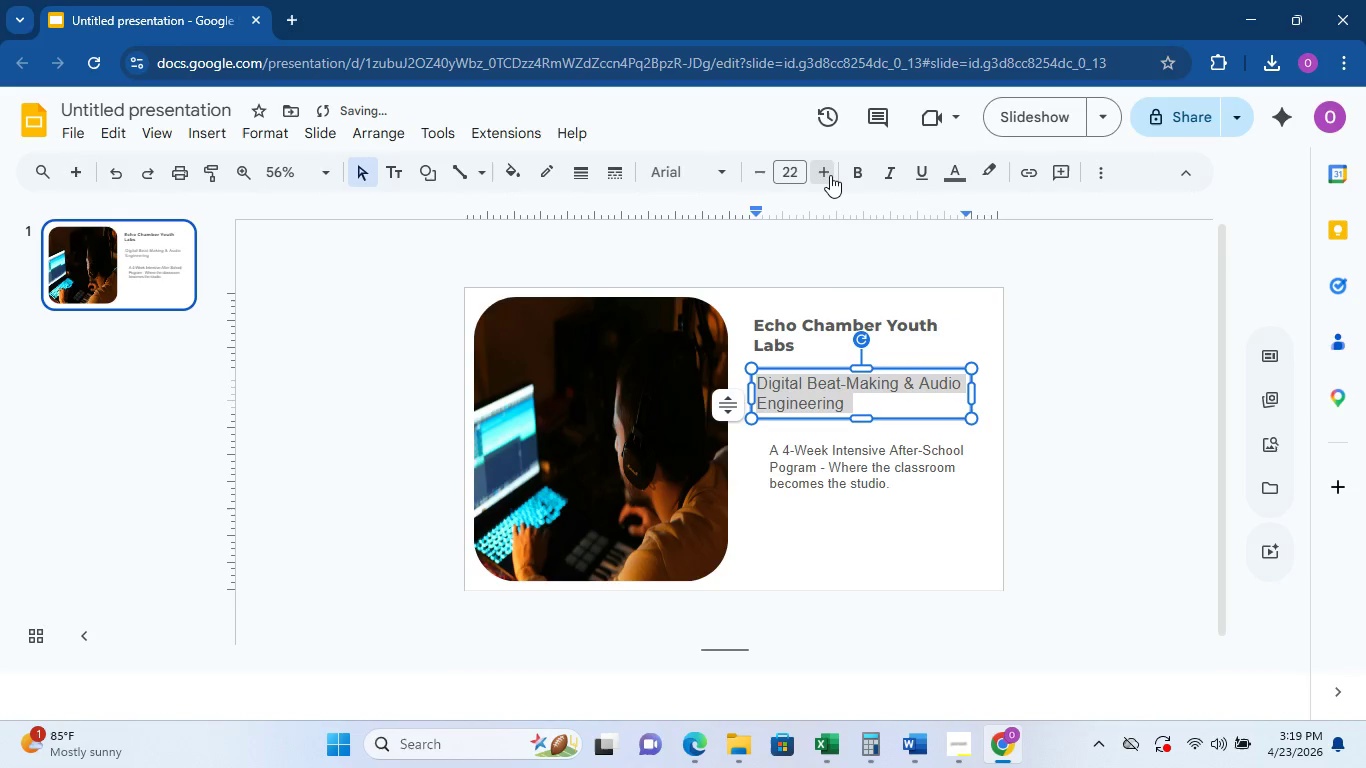 
triple_click([830, 175])
 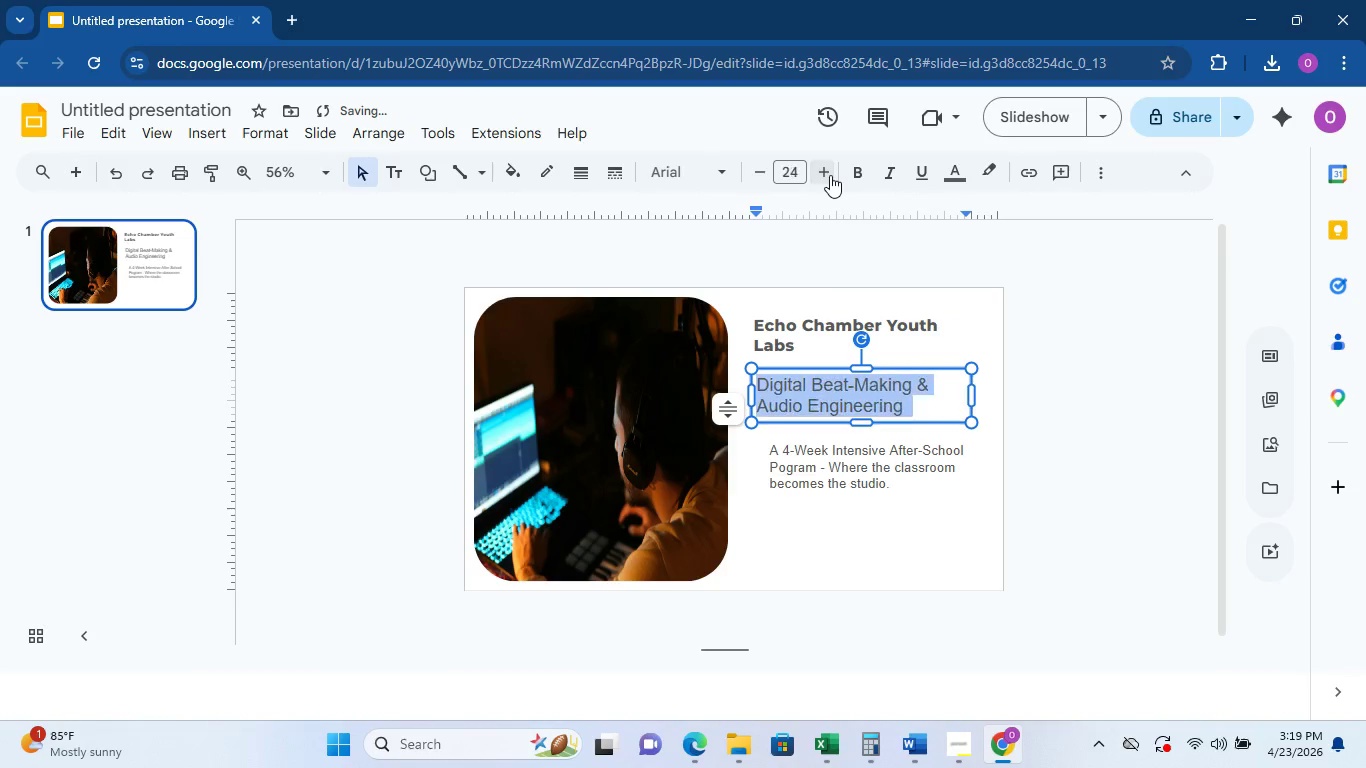 
double_click([830, 175])
 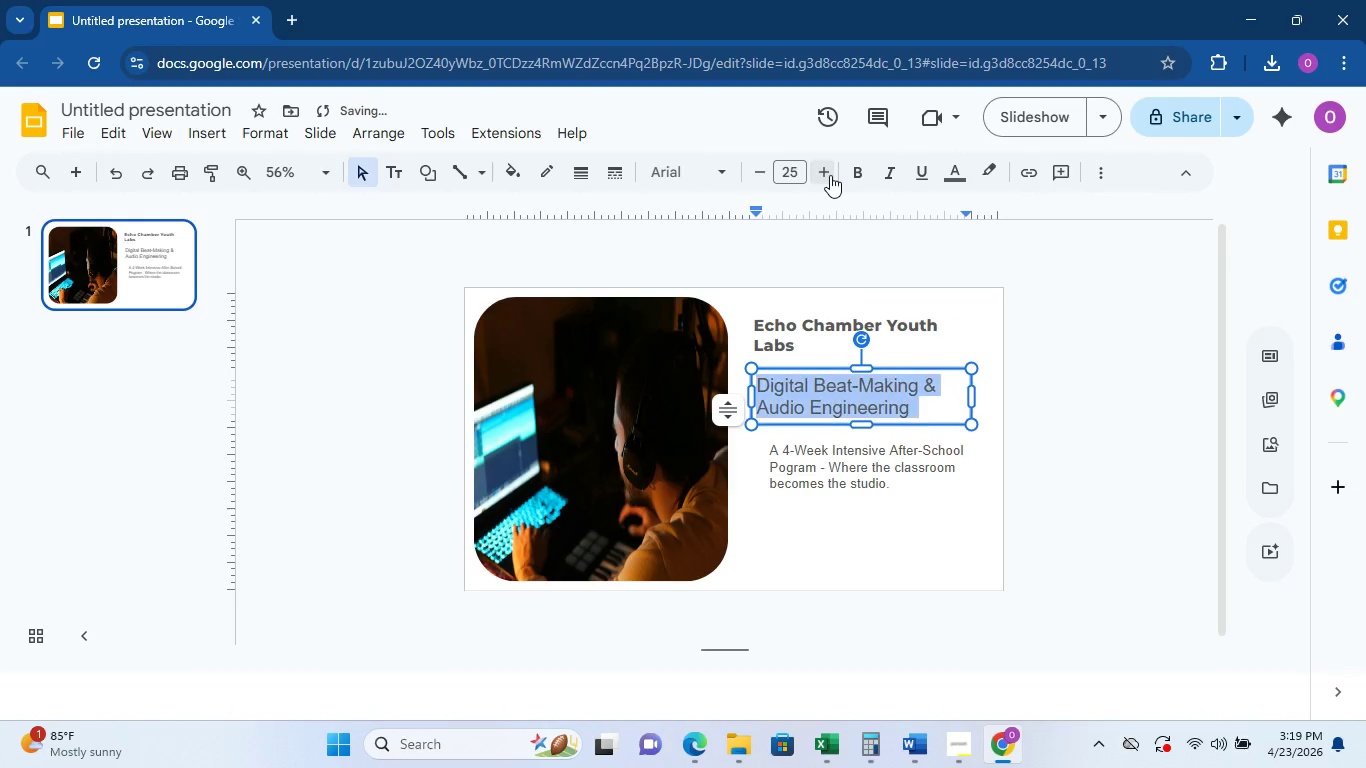 
triple_click([830, 175])
 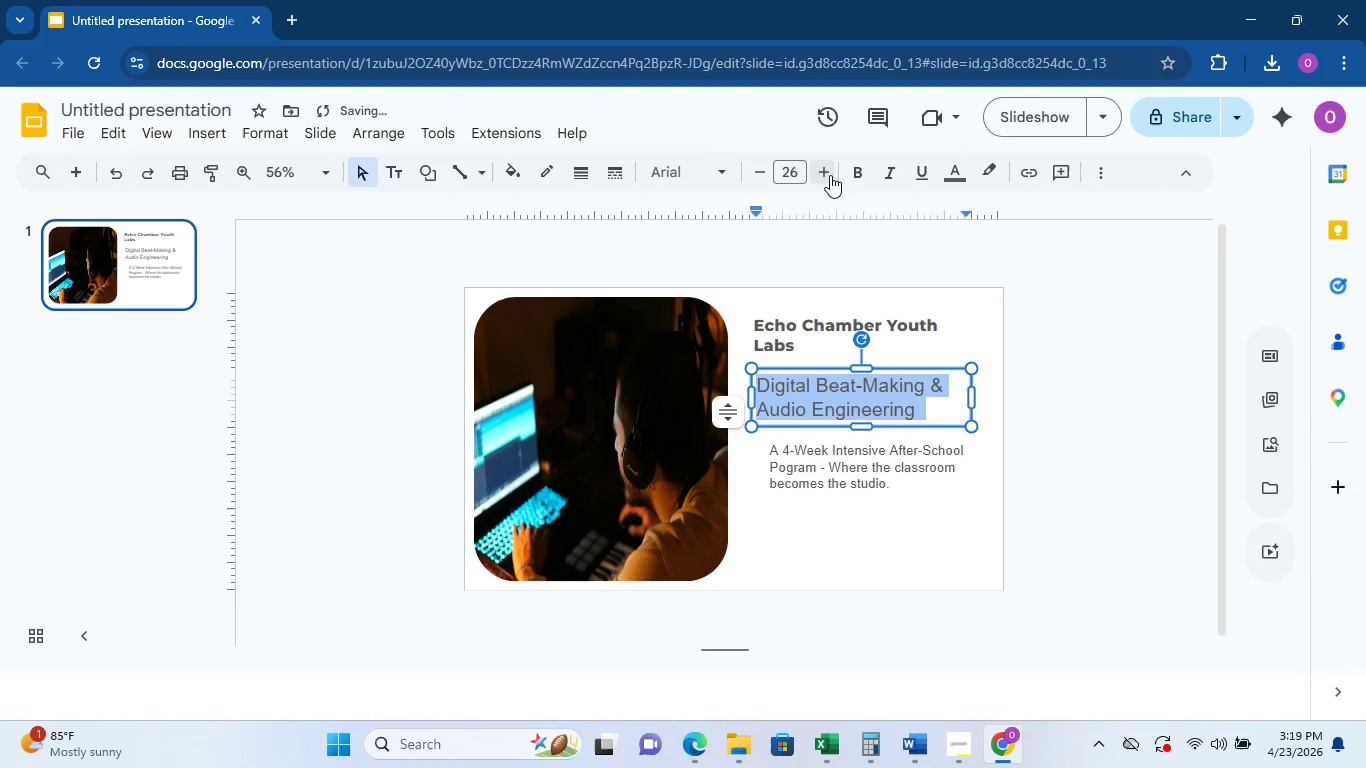 
triple_click([830, 175])
 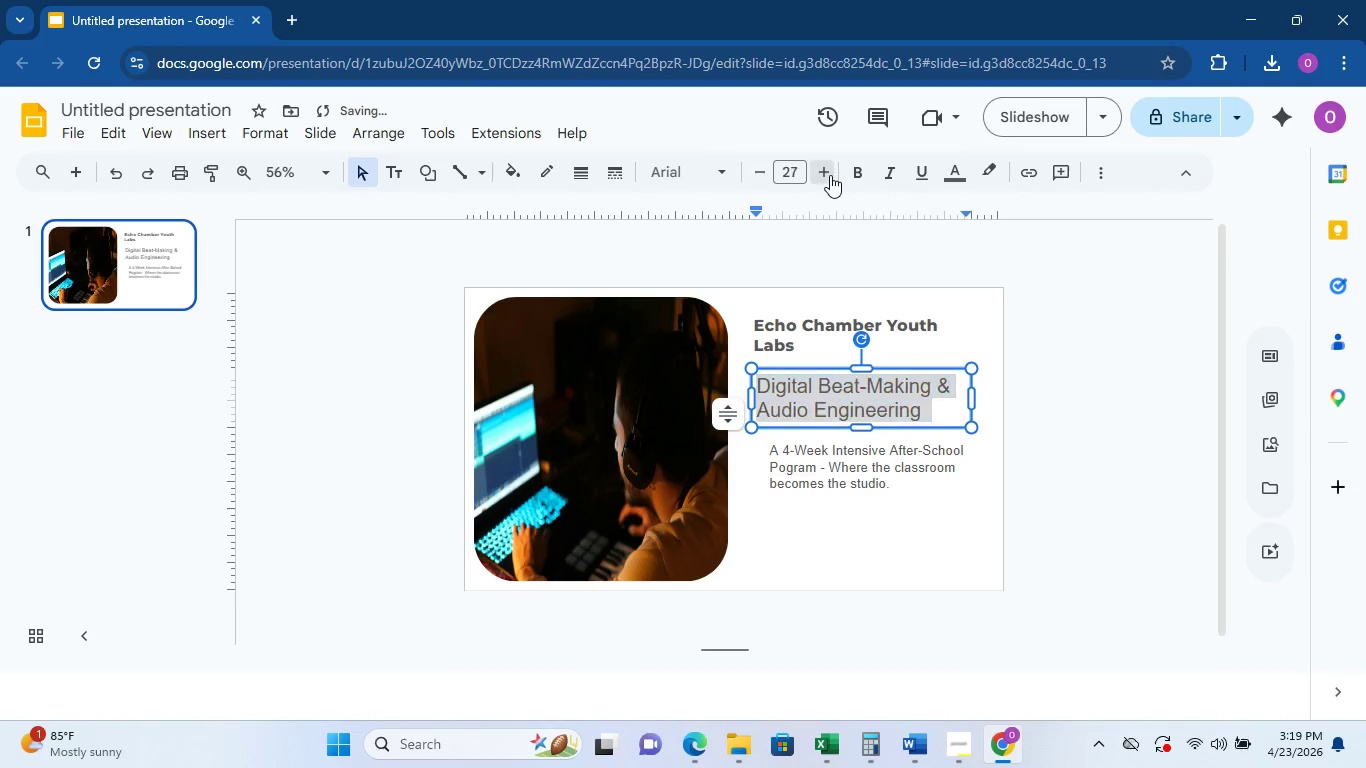 
triple_click([830, 175])
 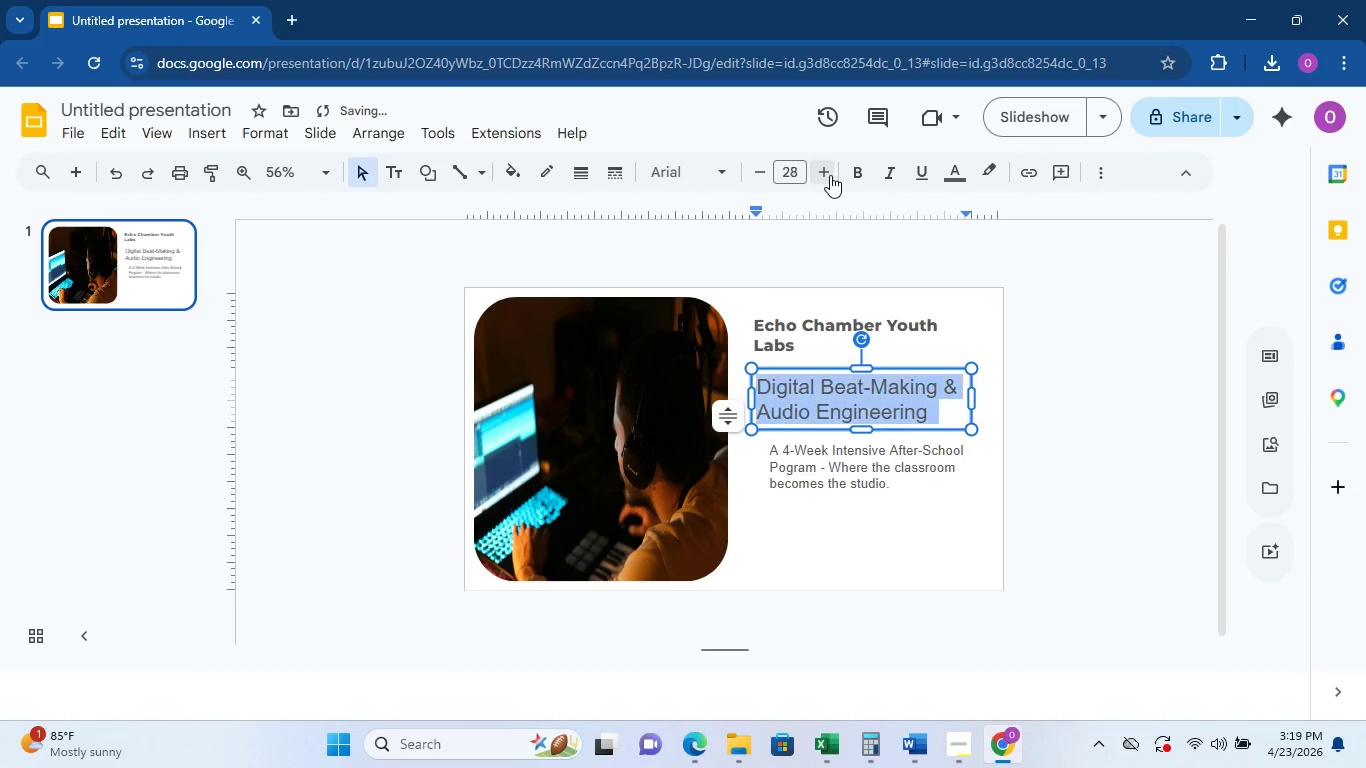 
triple_click([830, 175])
 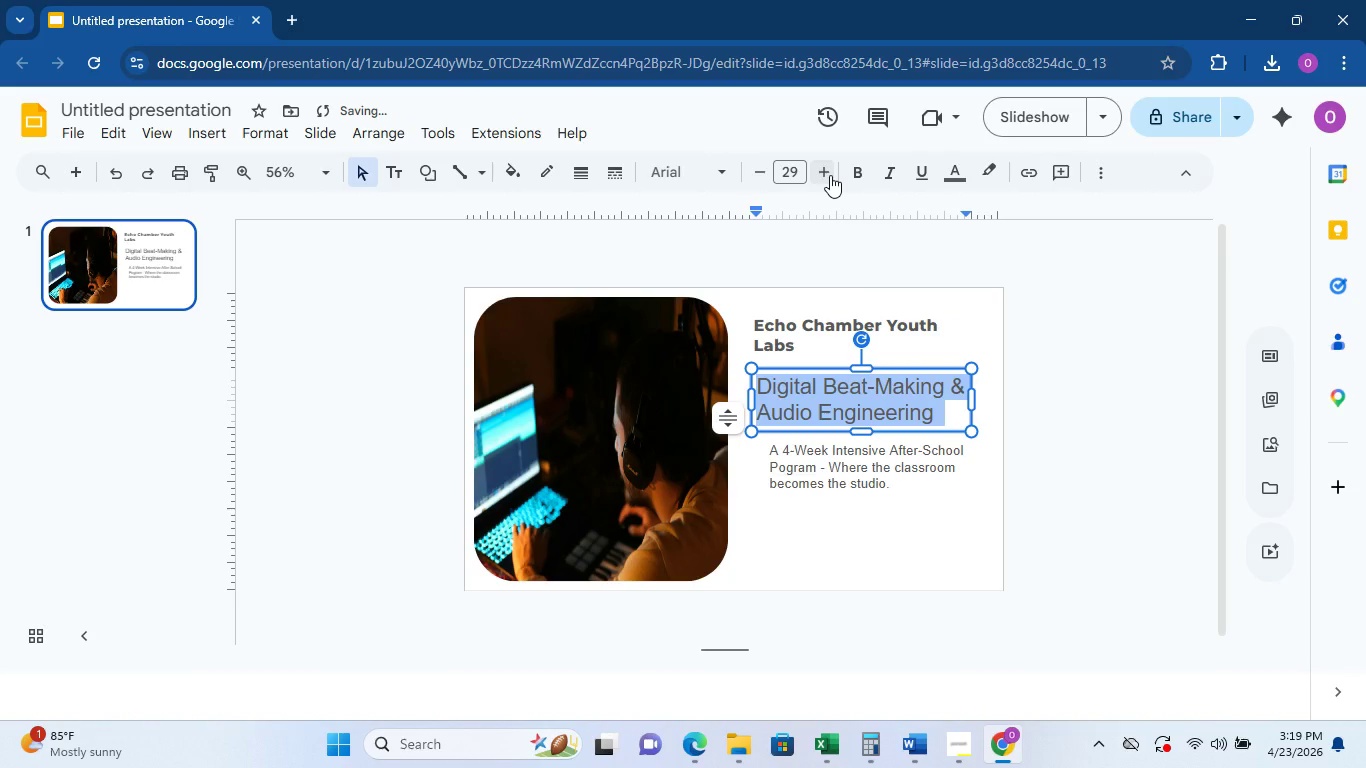 
left_click([830, 175])
 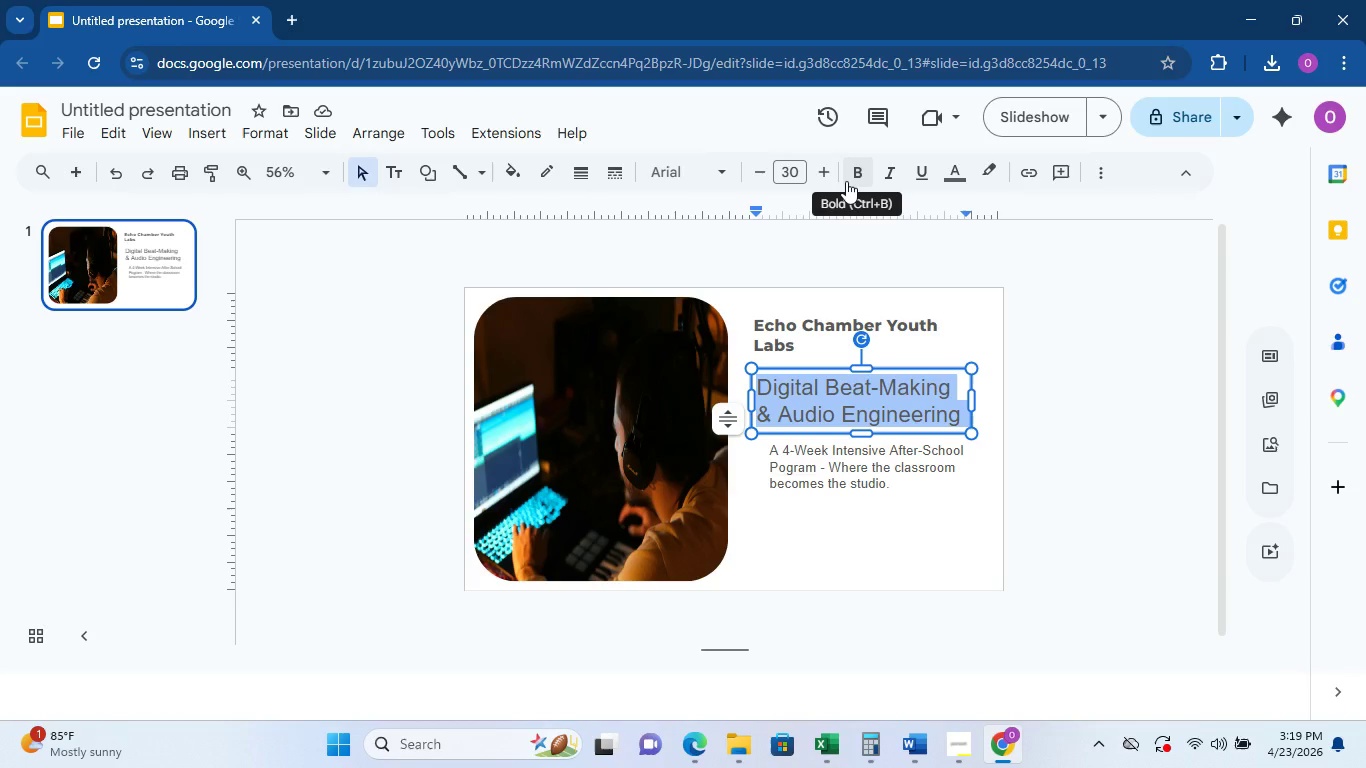 
wait(21.92)
 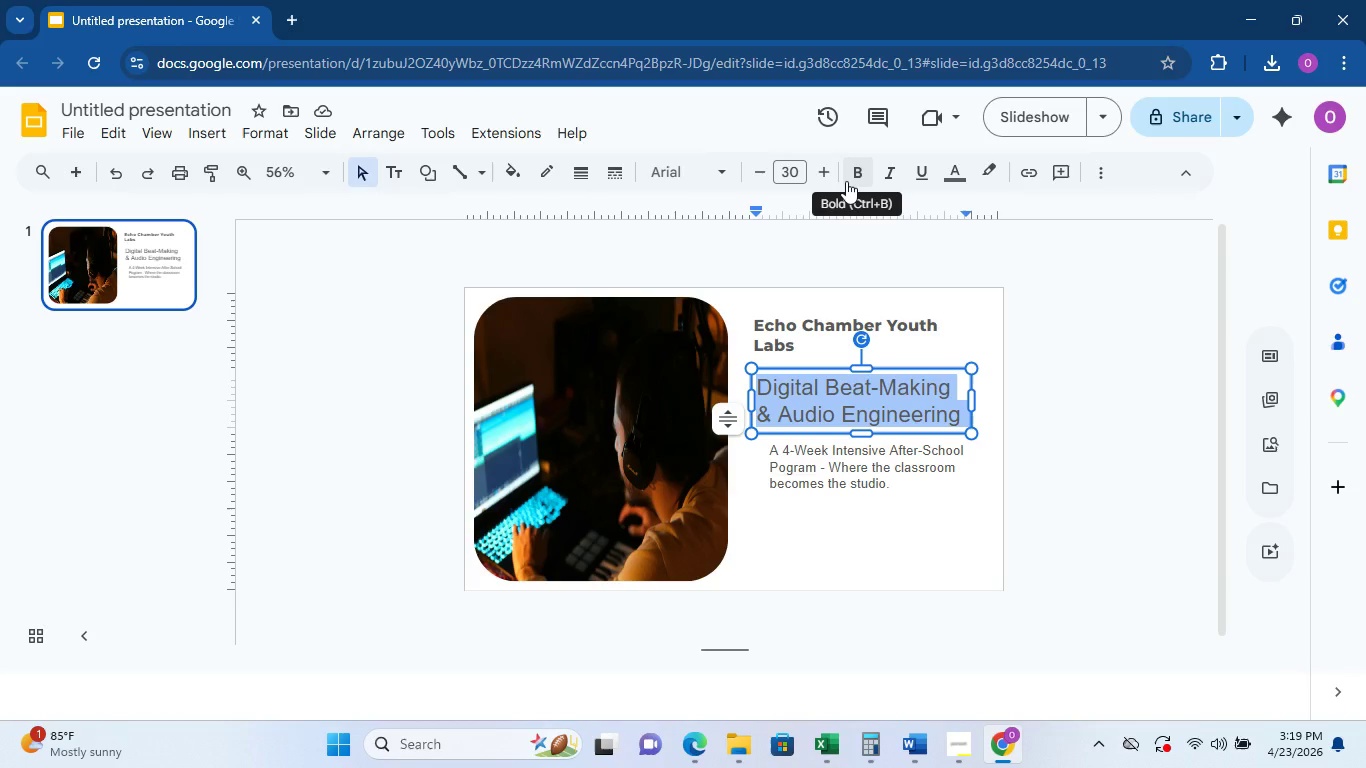 
left_click([825, 179])
 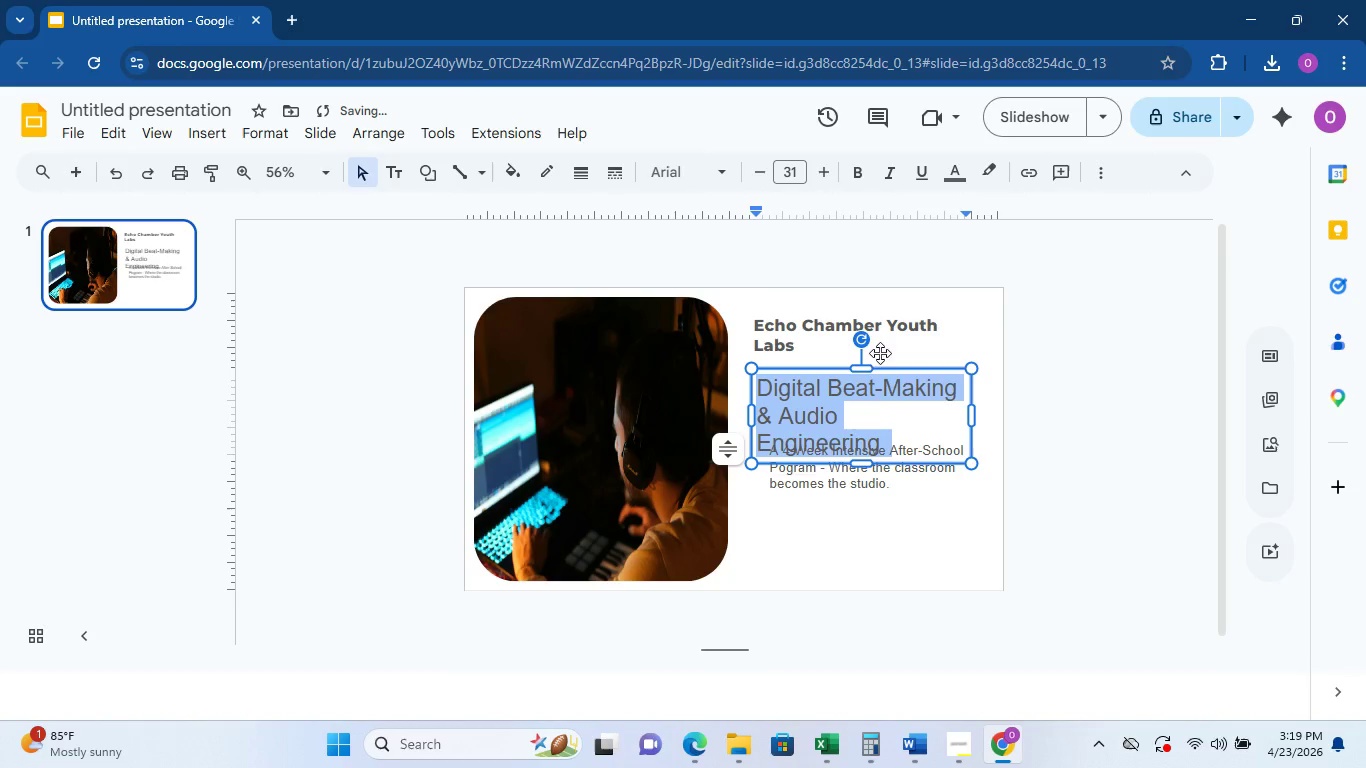 
left_click_drag(start_coordinate=[863, 490], to_coordinate=[862, 495])
 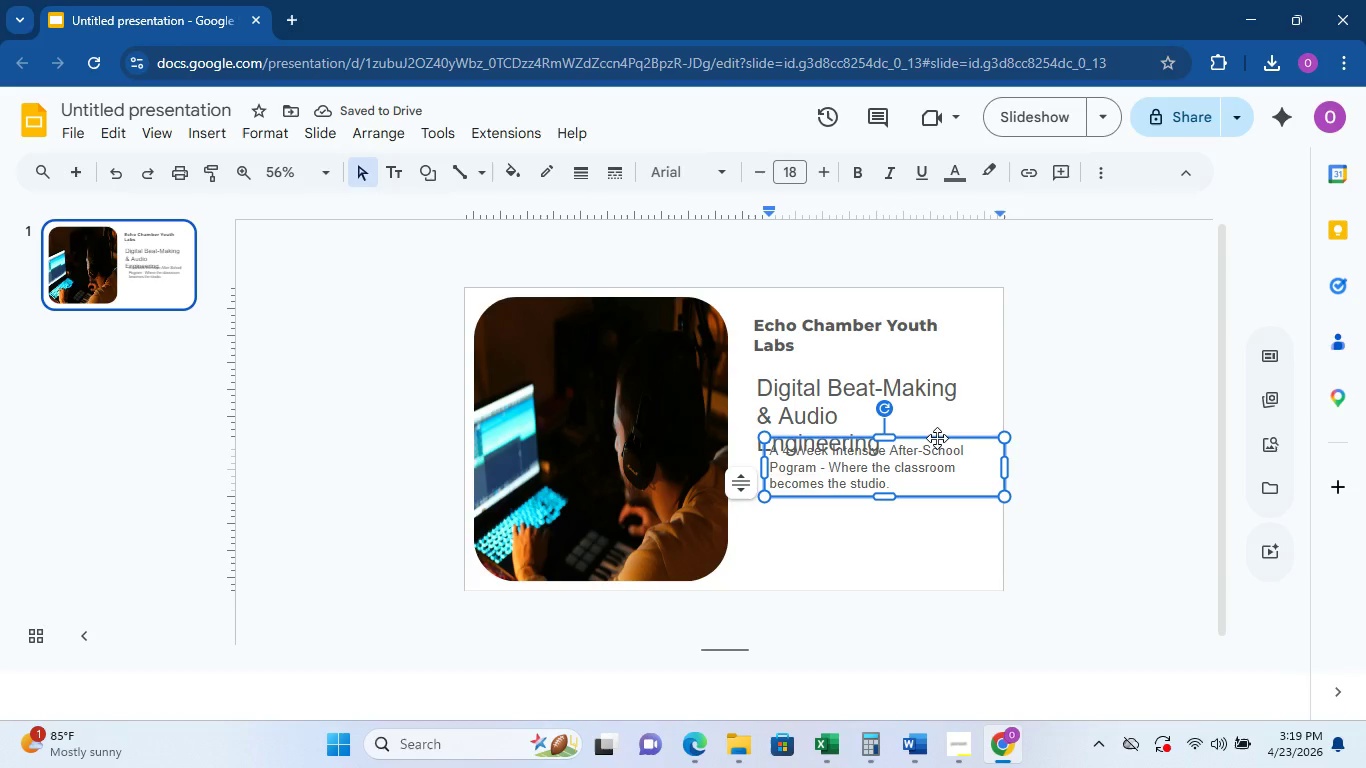 
left_click_drag(start_coordinate=[937, 438], to_coordinate=[922, 497])
 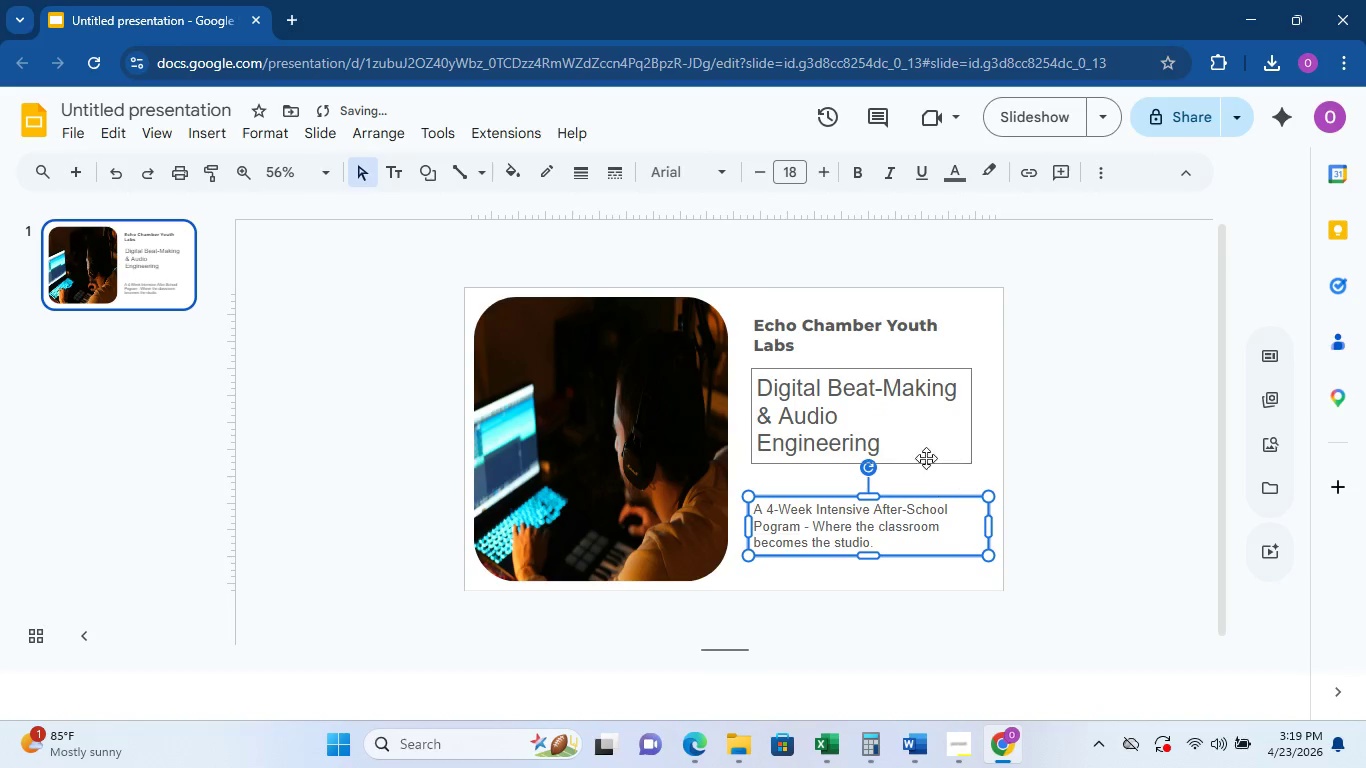 
left_click([906, 434])
 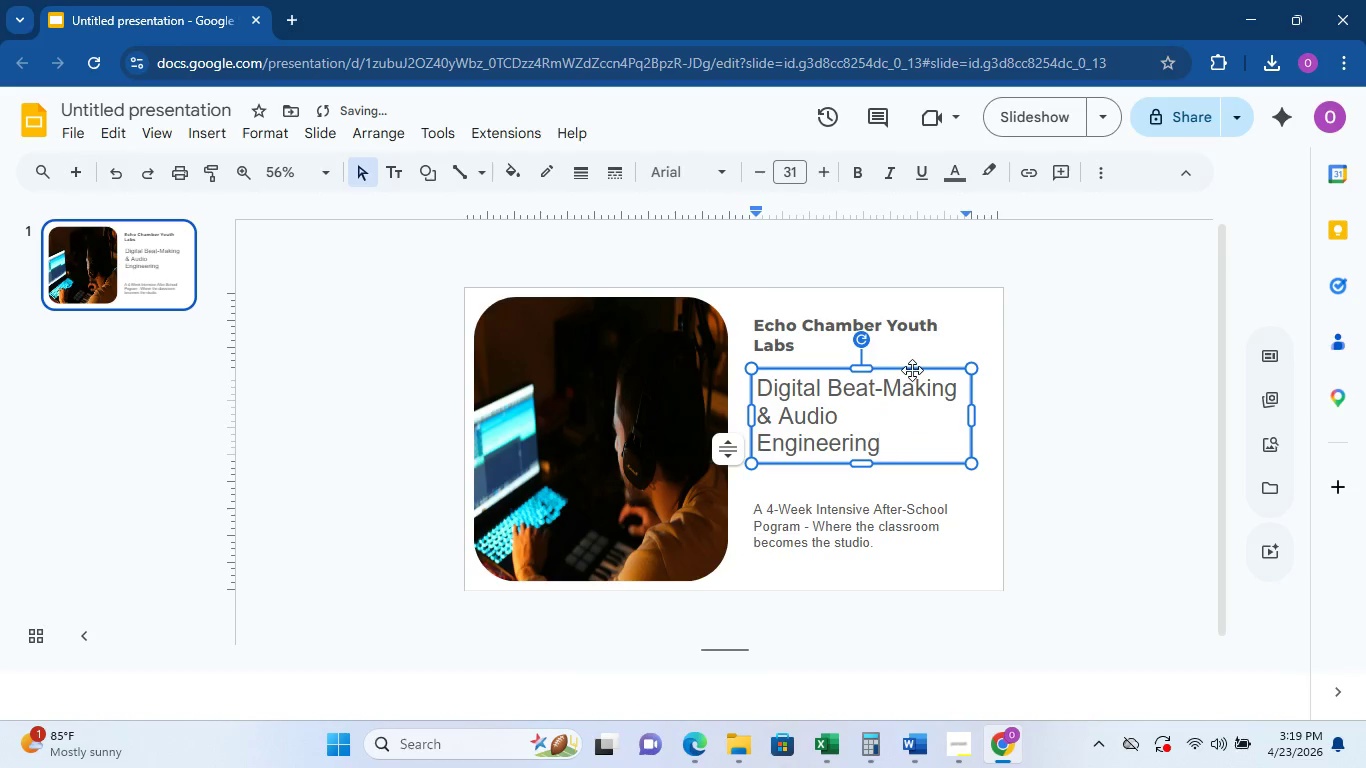 
left_click_drag(start_coordinate=[913, 365], to_coordinate=[908, 373])
 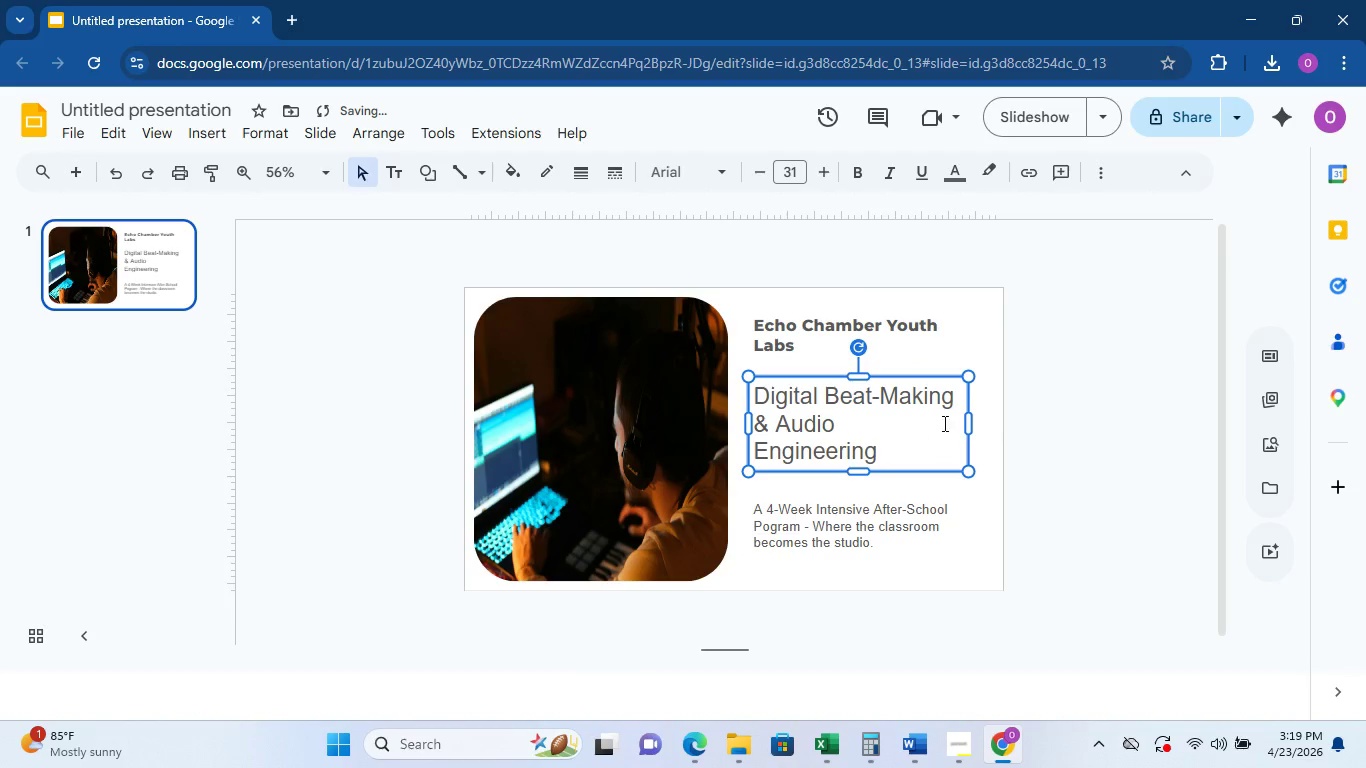 
left_click([995, 411])
 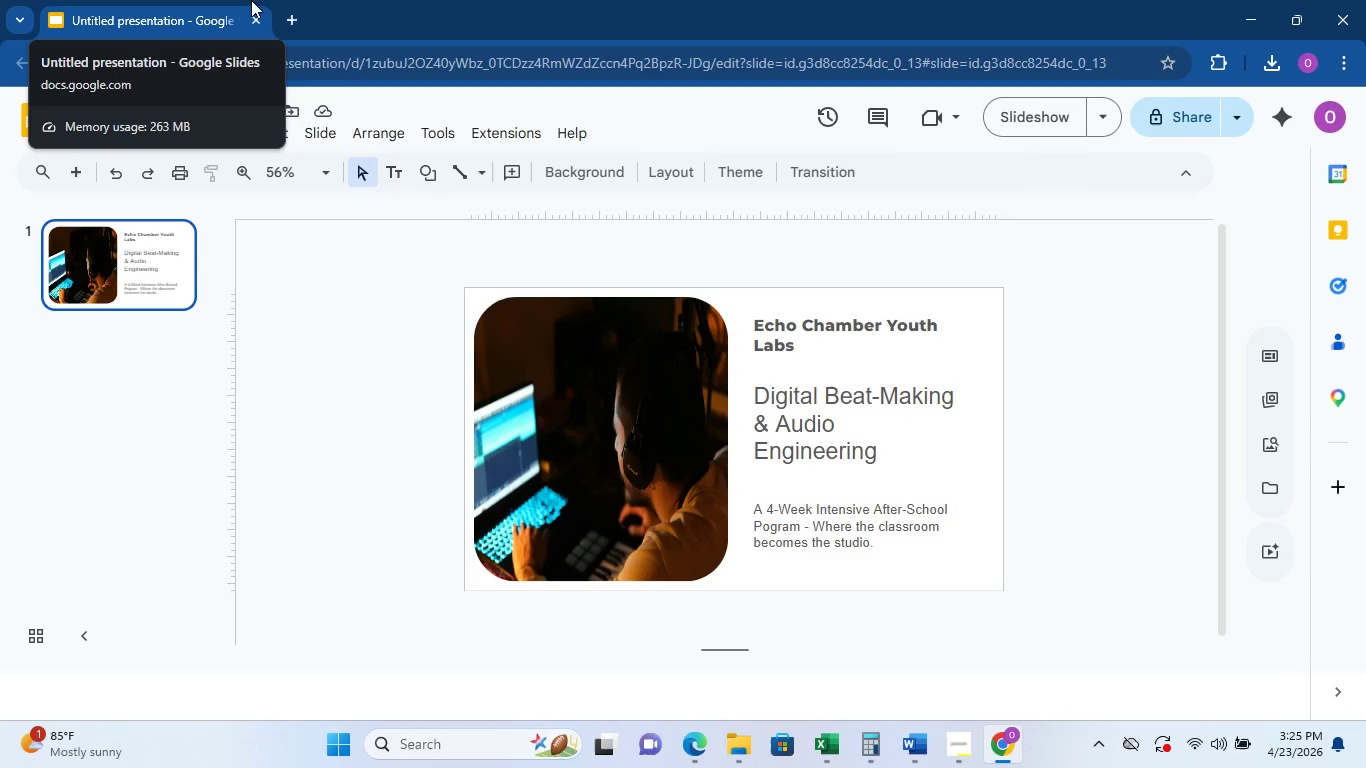 
wait(323.89)
 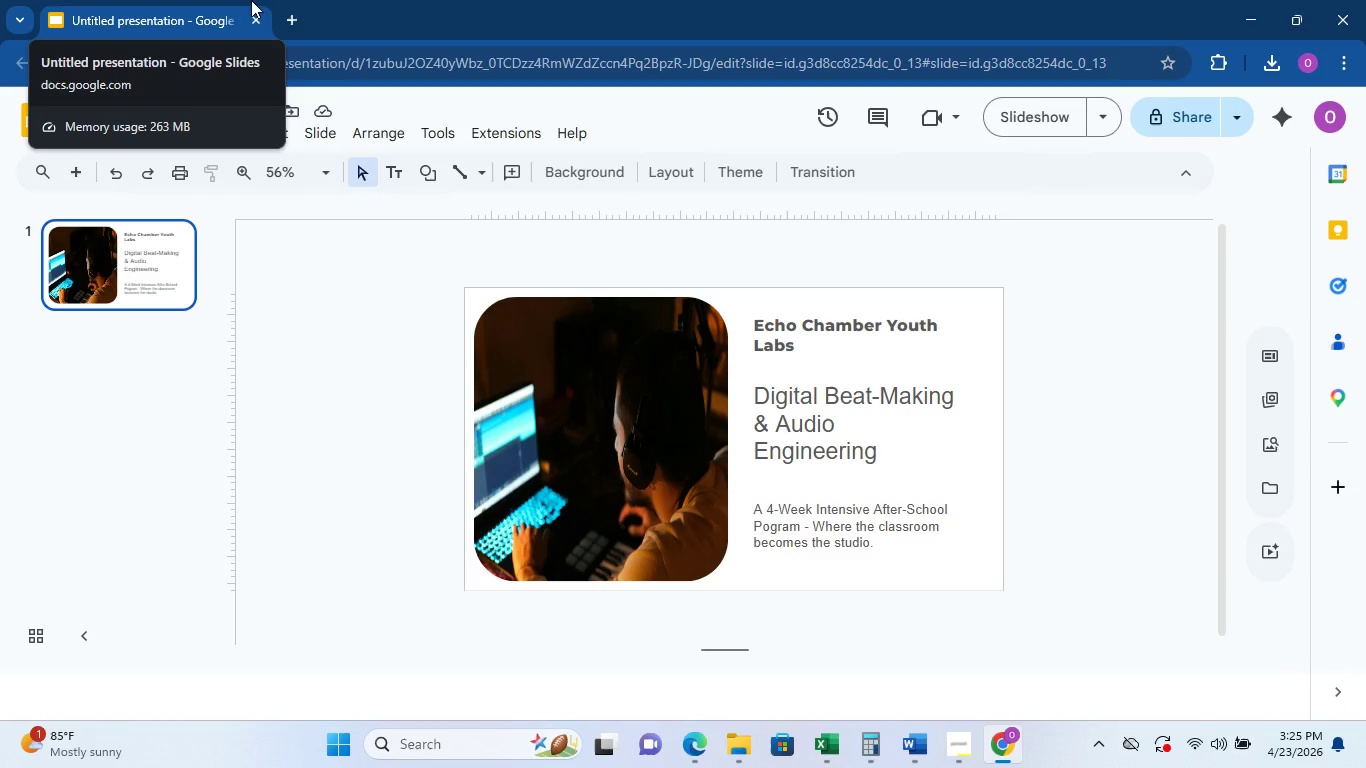 
left_click([821, 534])
 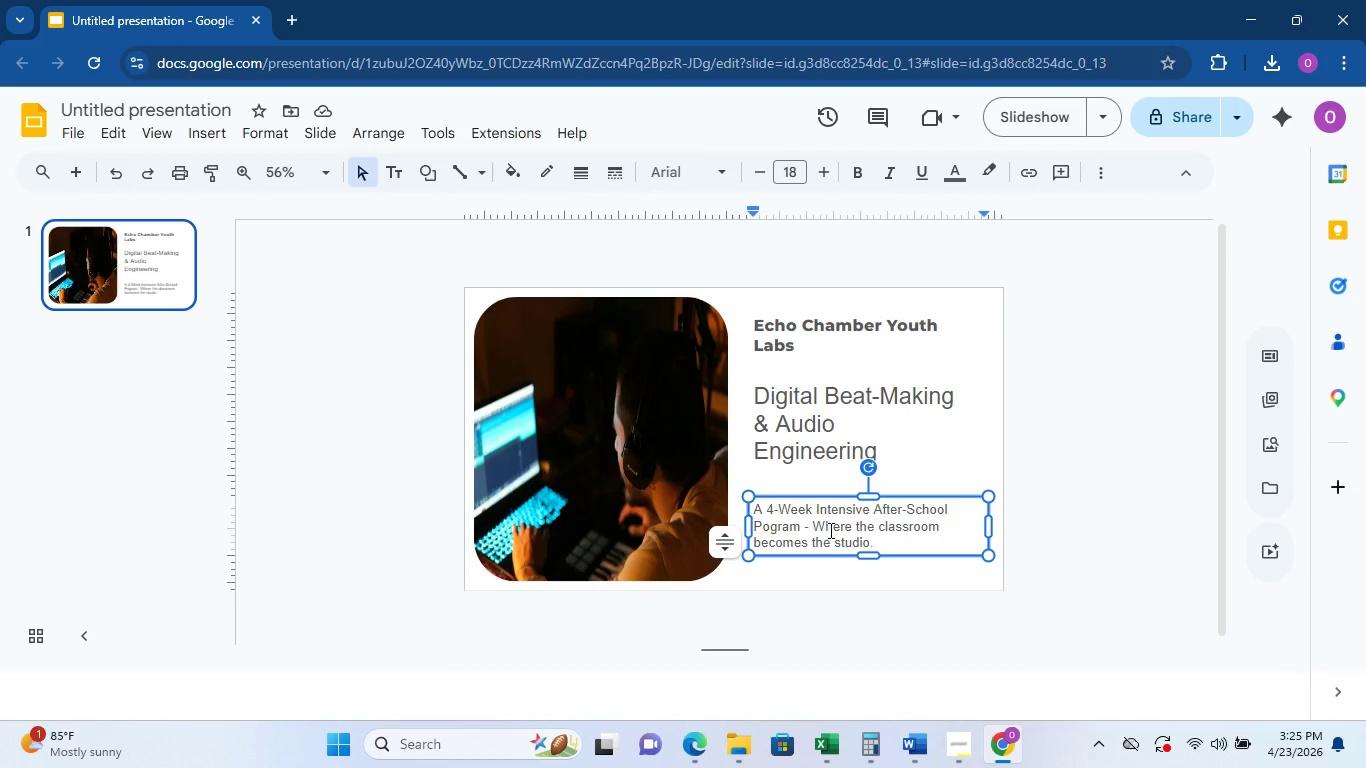 
double_click([831, 530])
 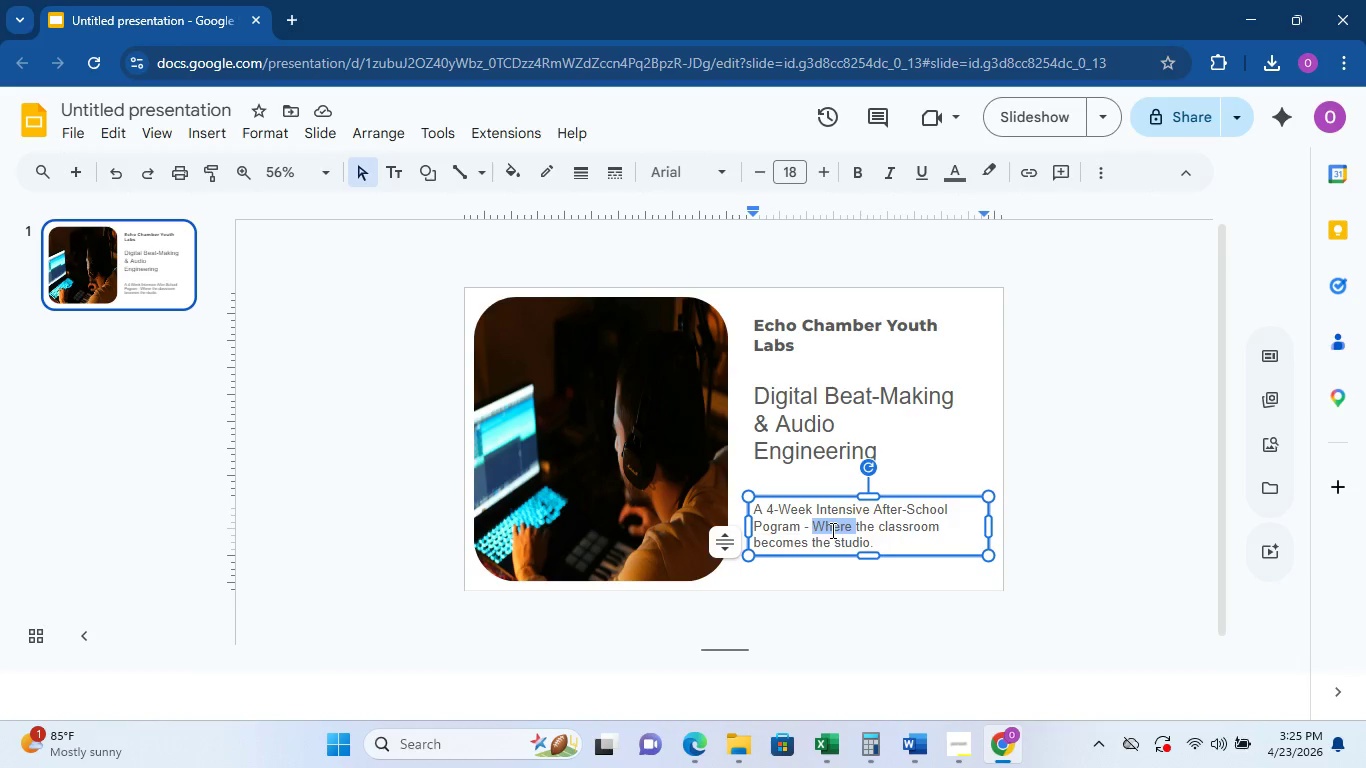 
triple_click([831, 530])
 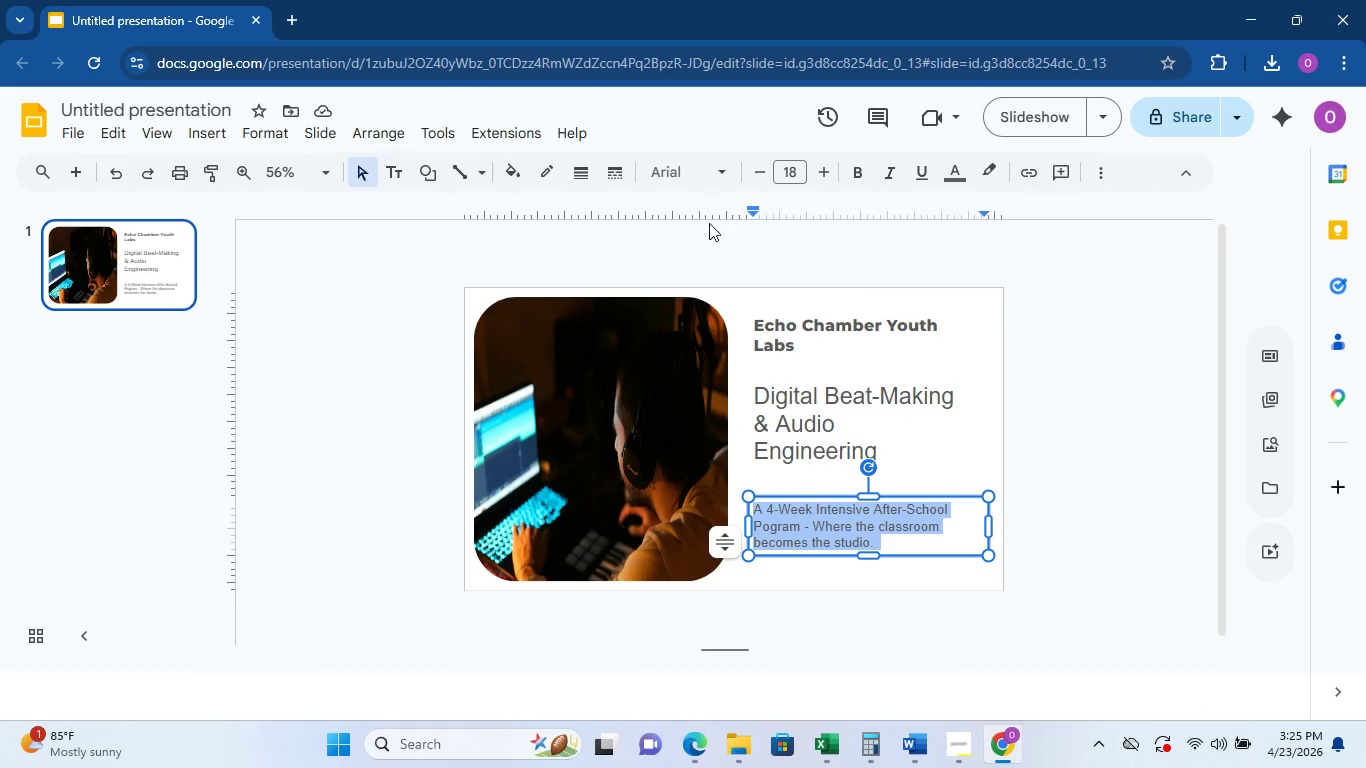 
left_click([702, 182])
 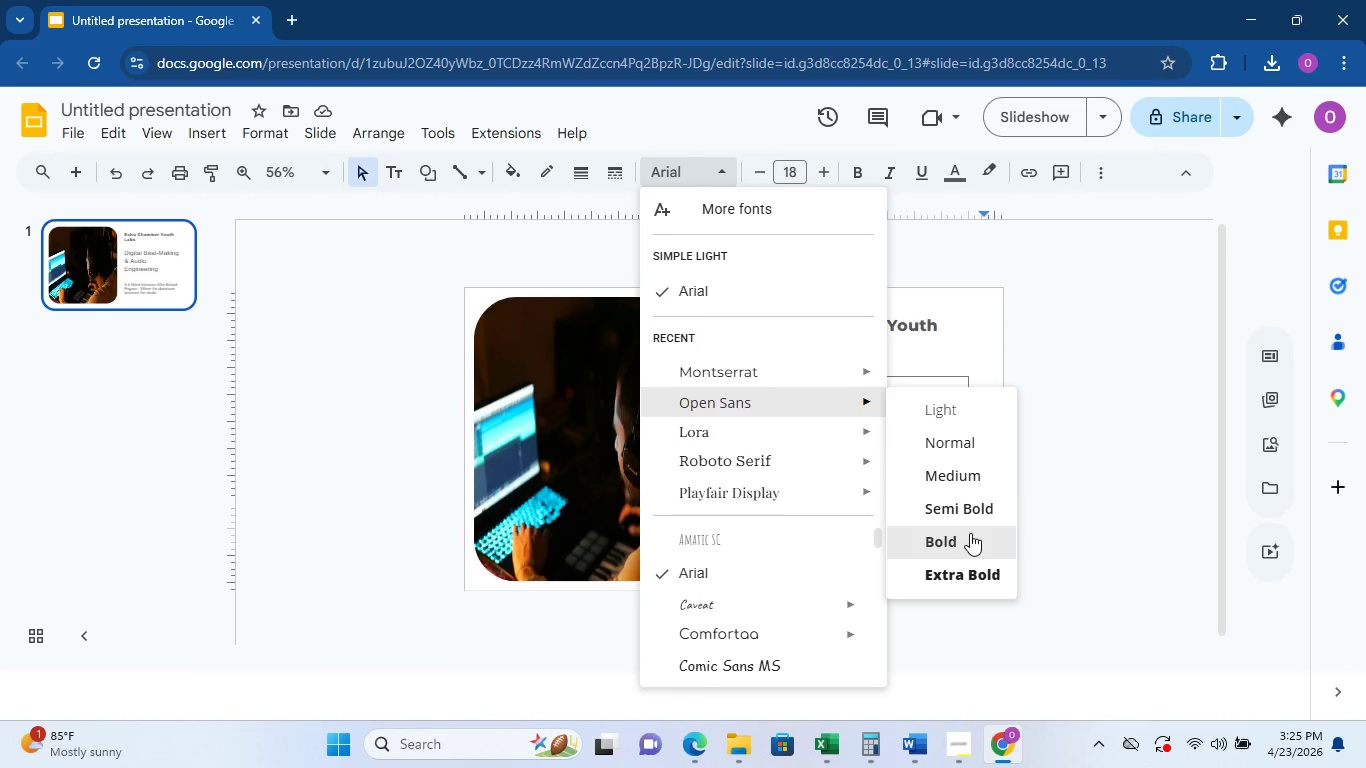 
left_click([963, 477])
 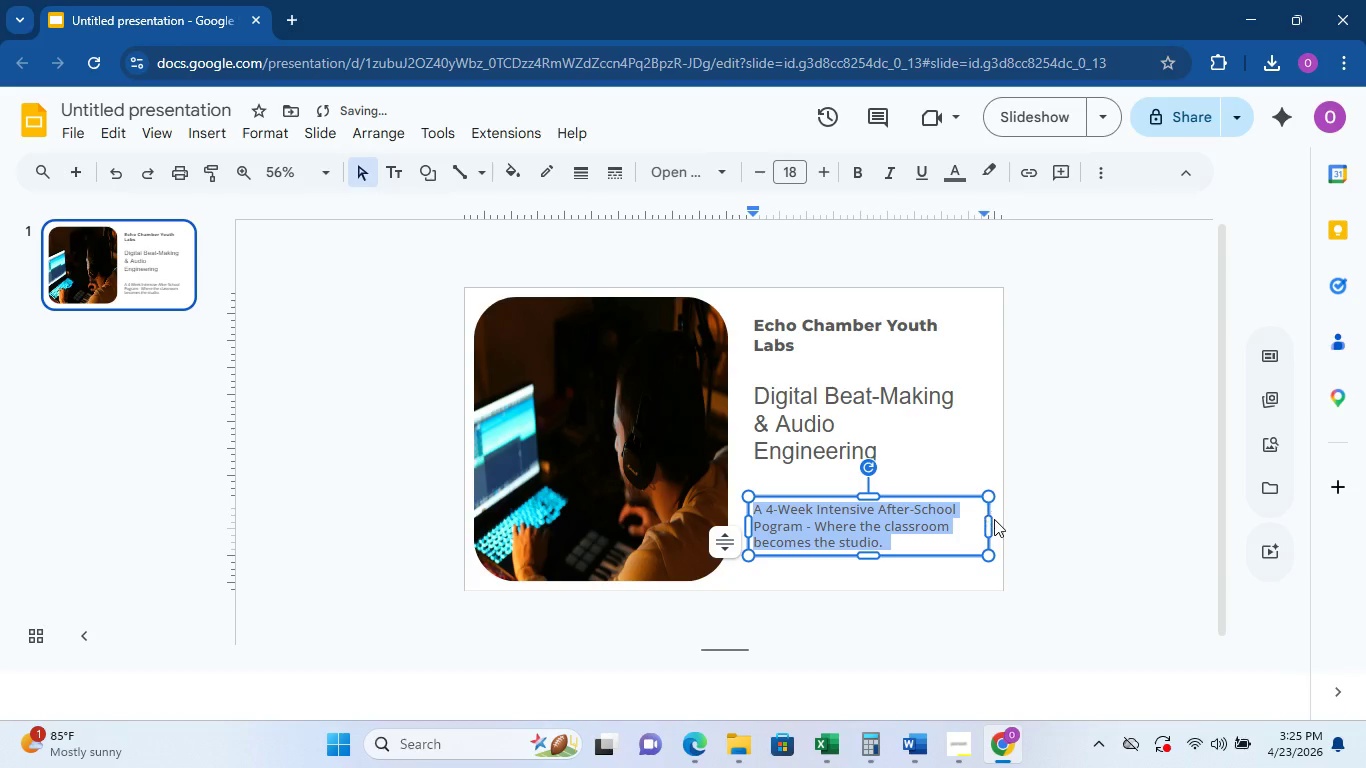 
left_click_drag(start_coordinate=[986, 523], to_coordinate=[973, 521])
 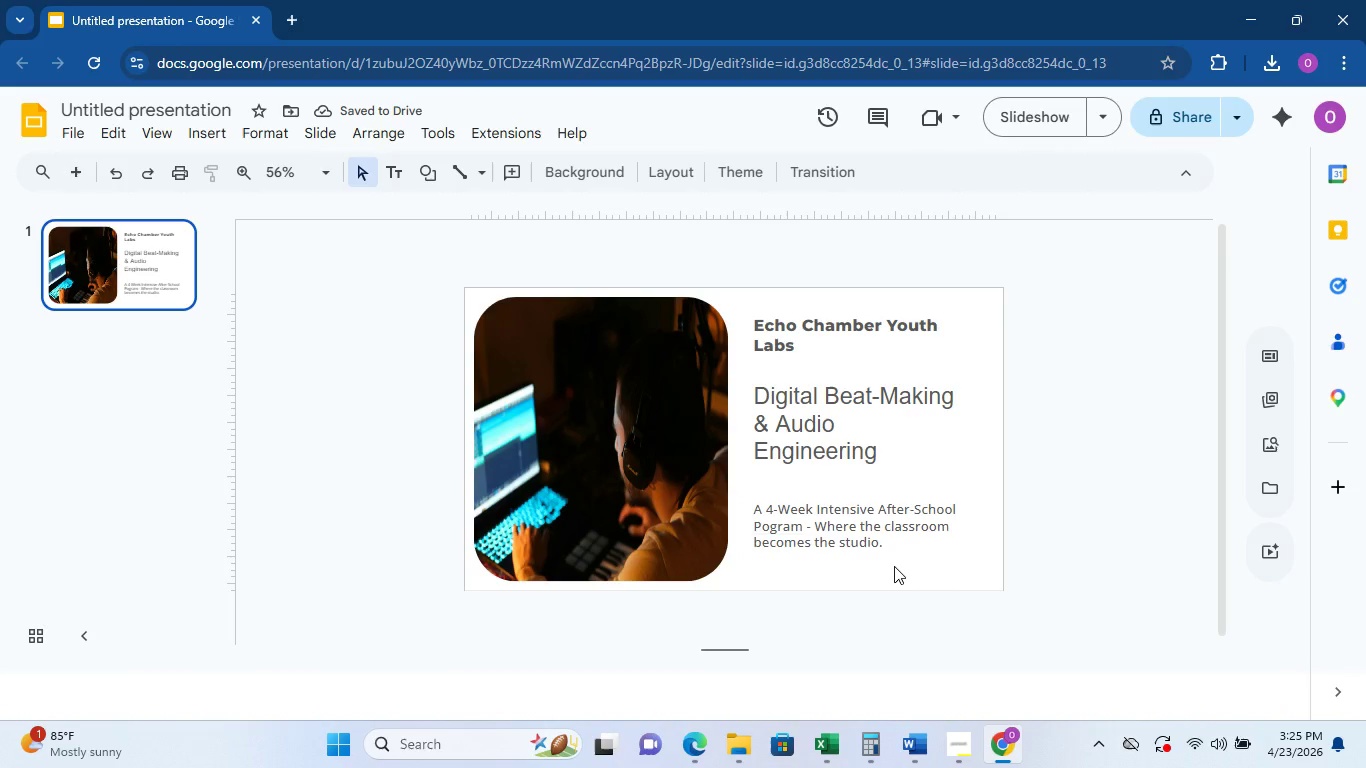 
wait(6.45)
 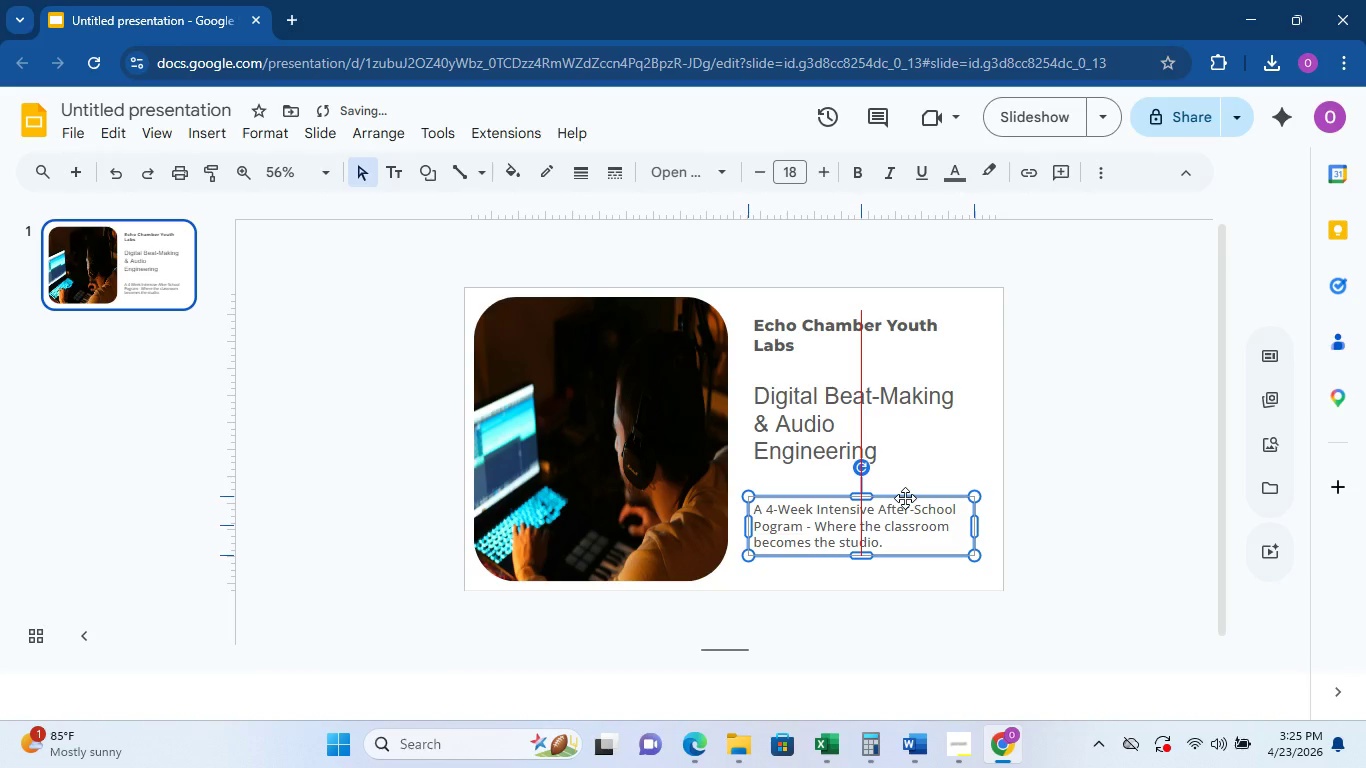 
double_click([873, 540])
 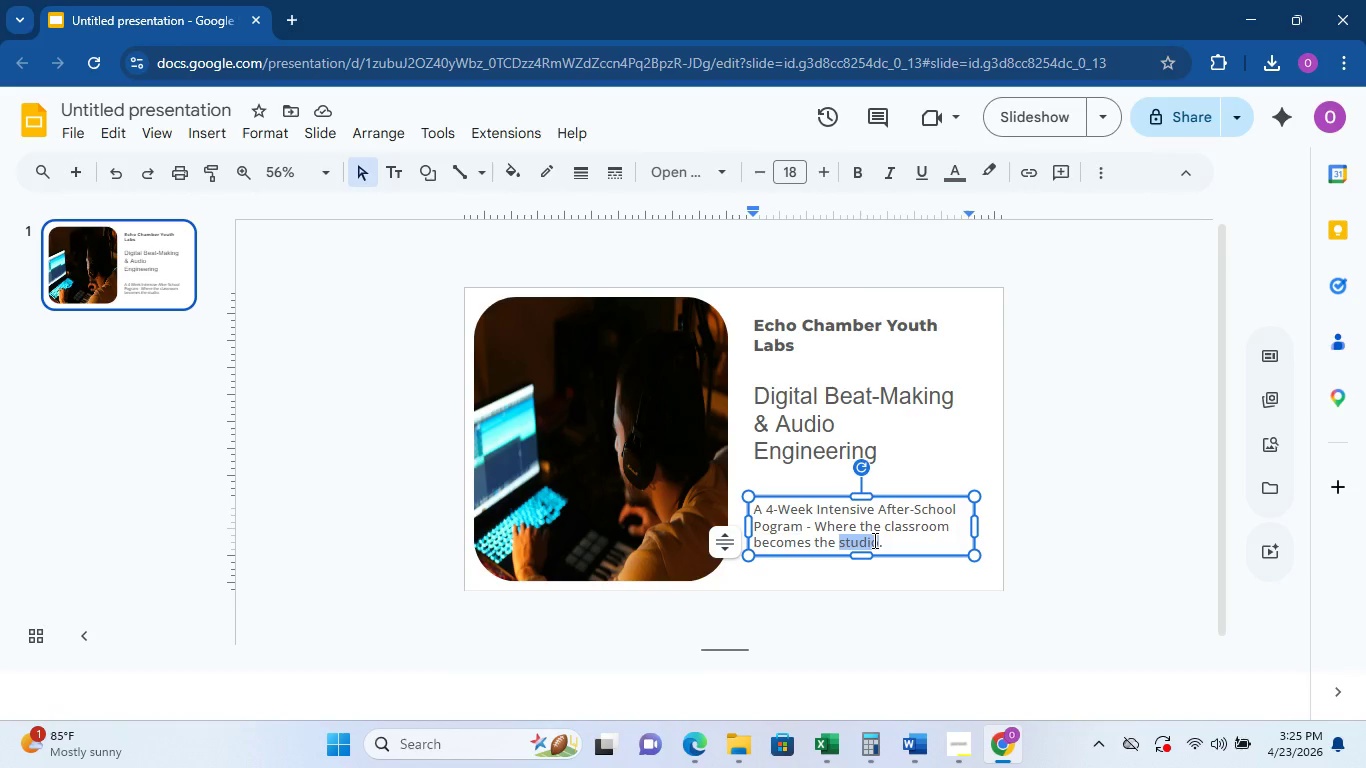 
triple_click([873, 540])
 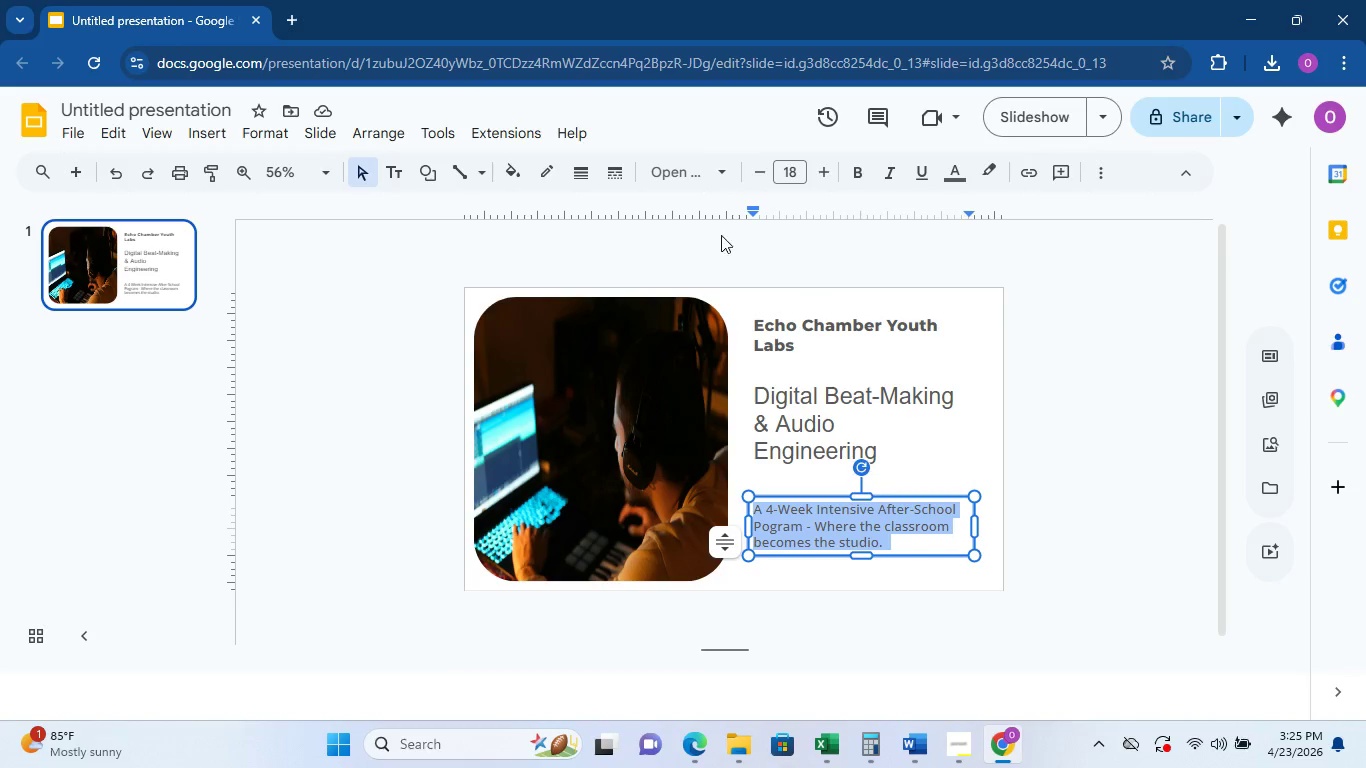 
left_click([694, 172])
 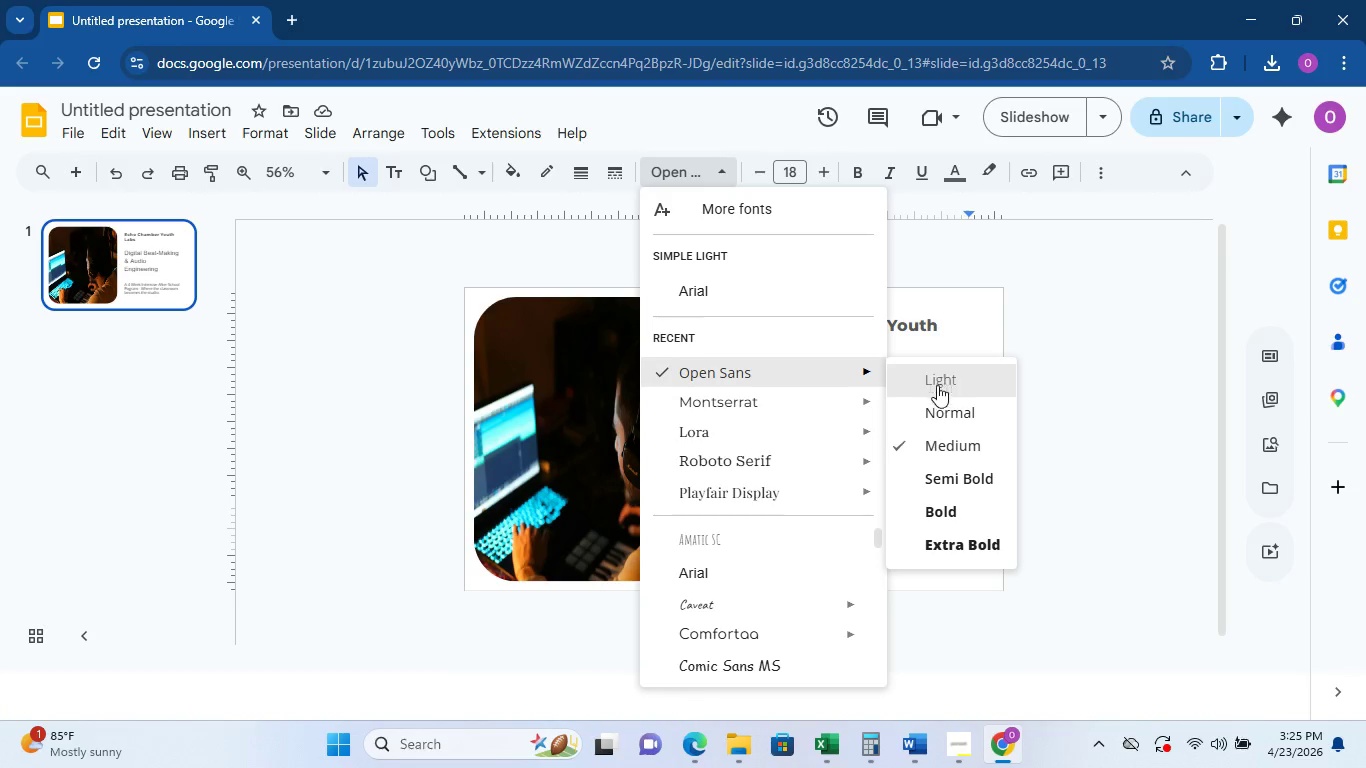 
left_click([938, 450])
 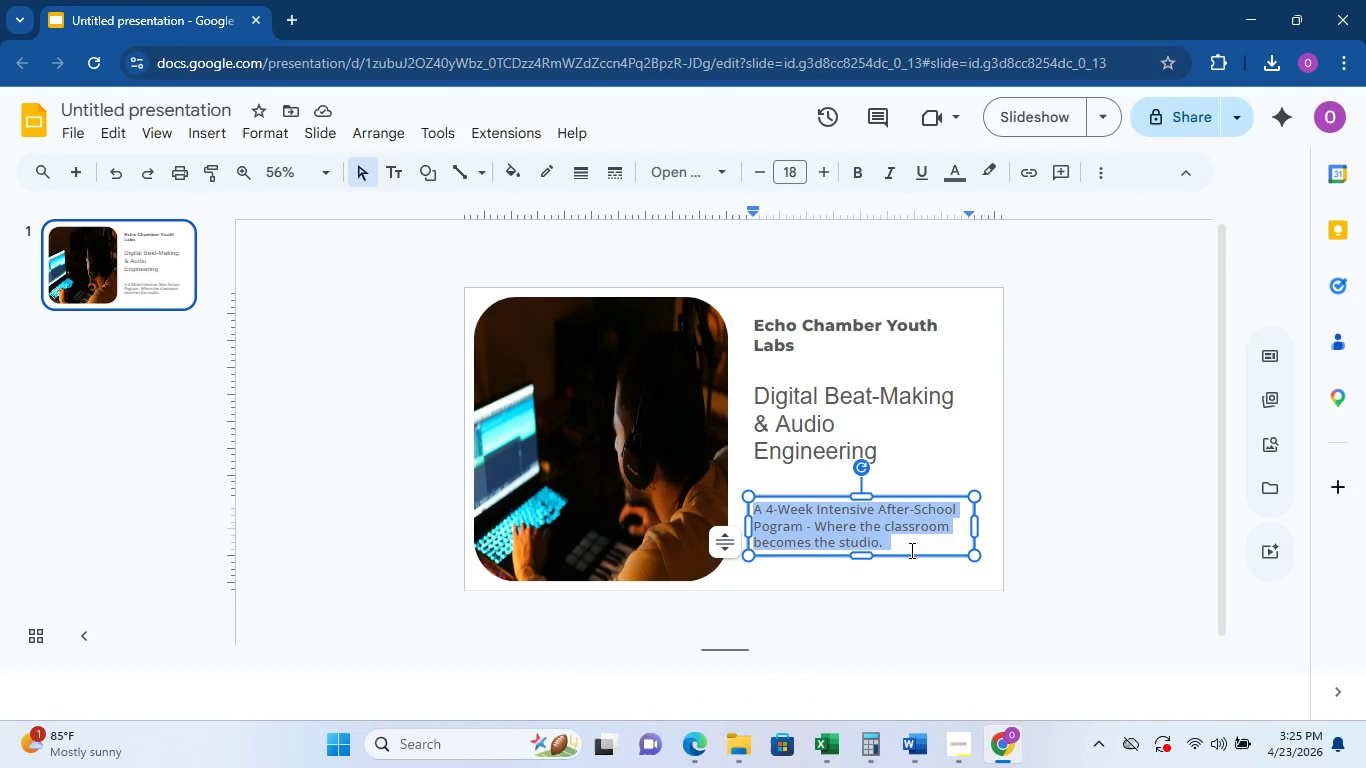 
wait(7.09)
 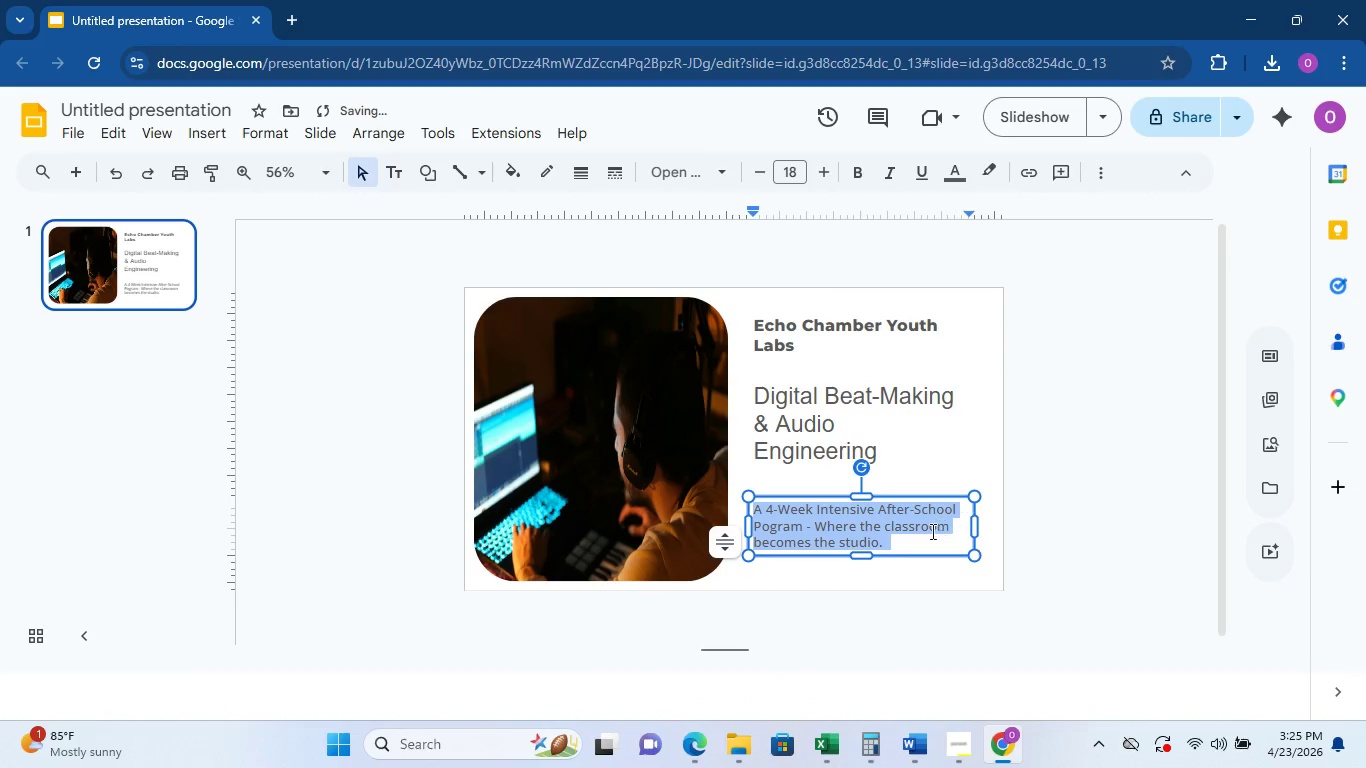 
double_click([850, 404])
 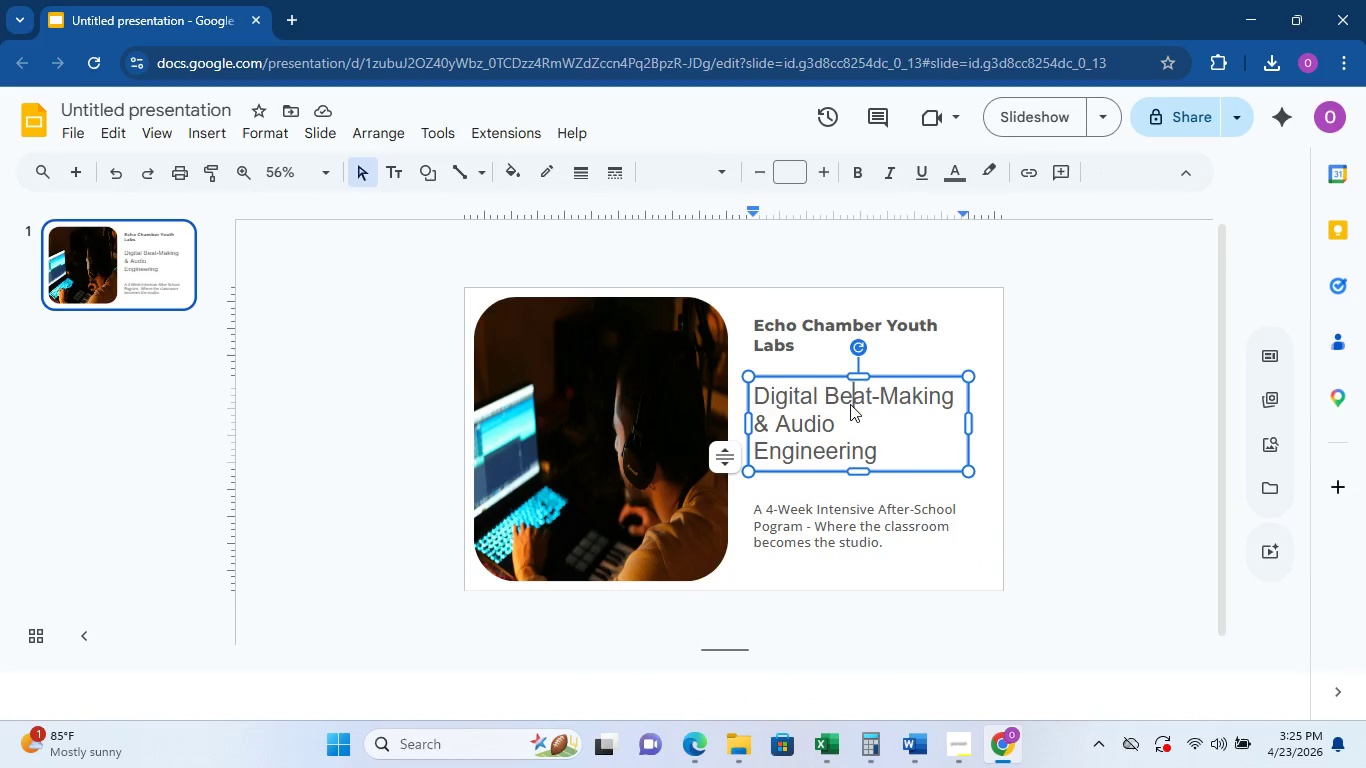 
triple_click([850, 404])
 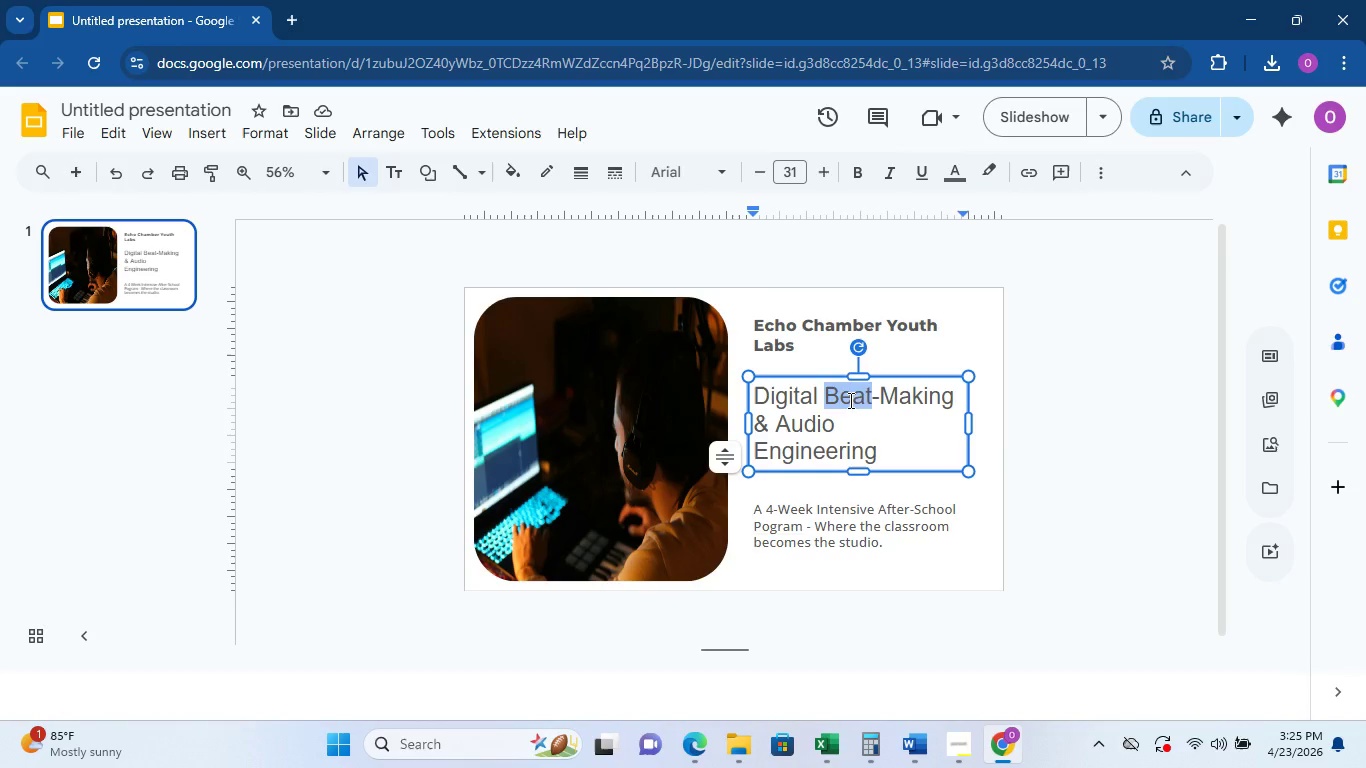 
triple_click([849, 399])
 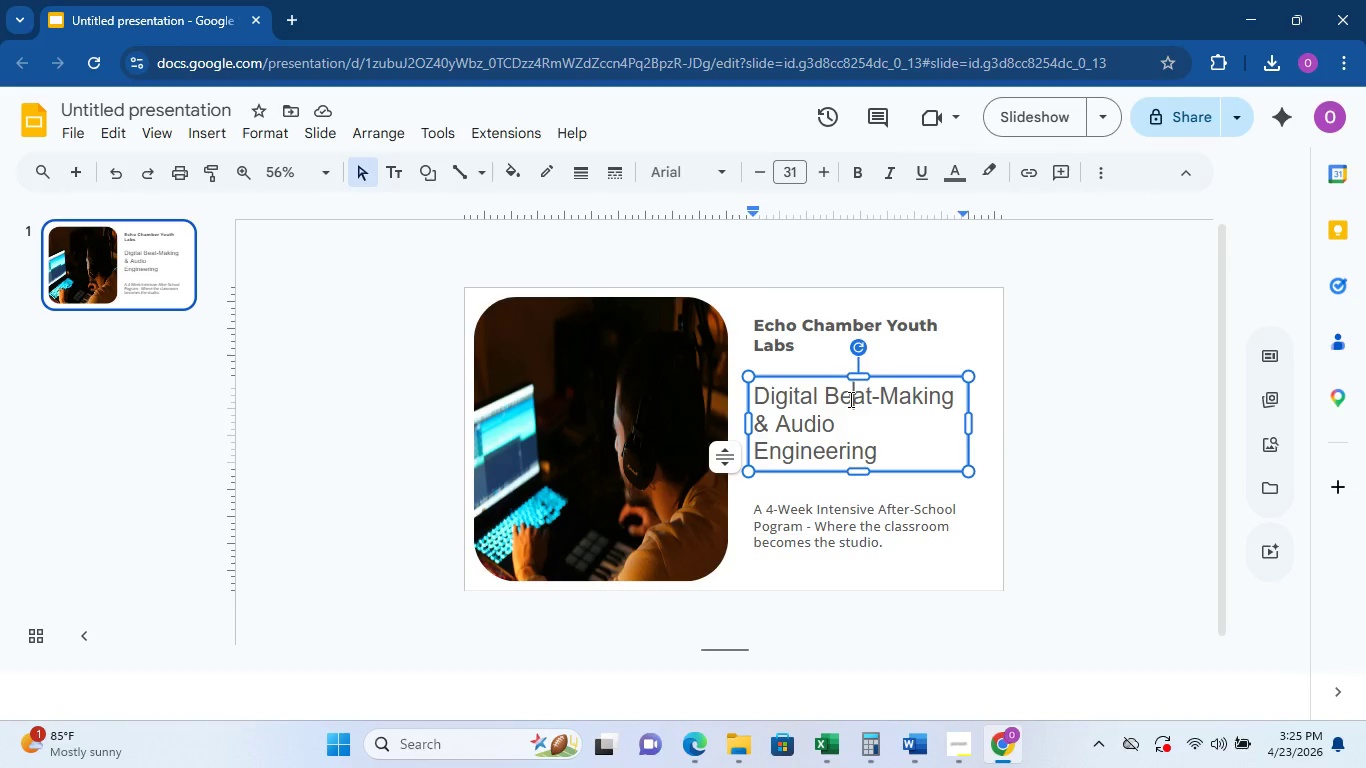 
triple_click([849, 399])
 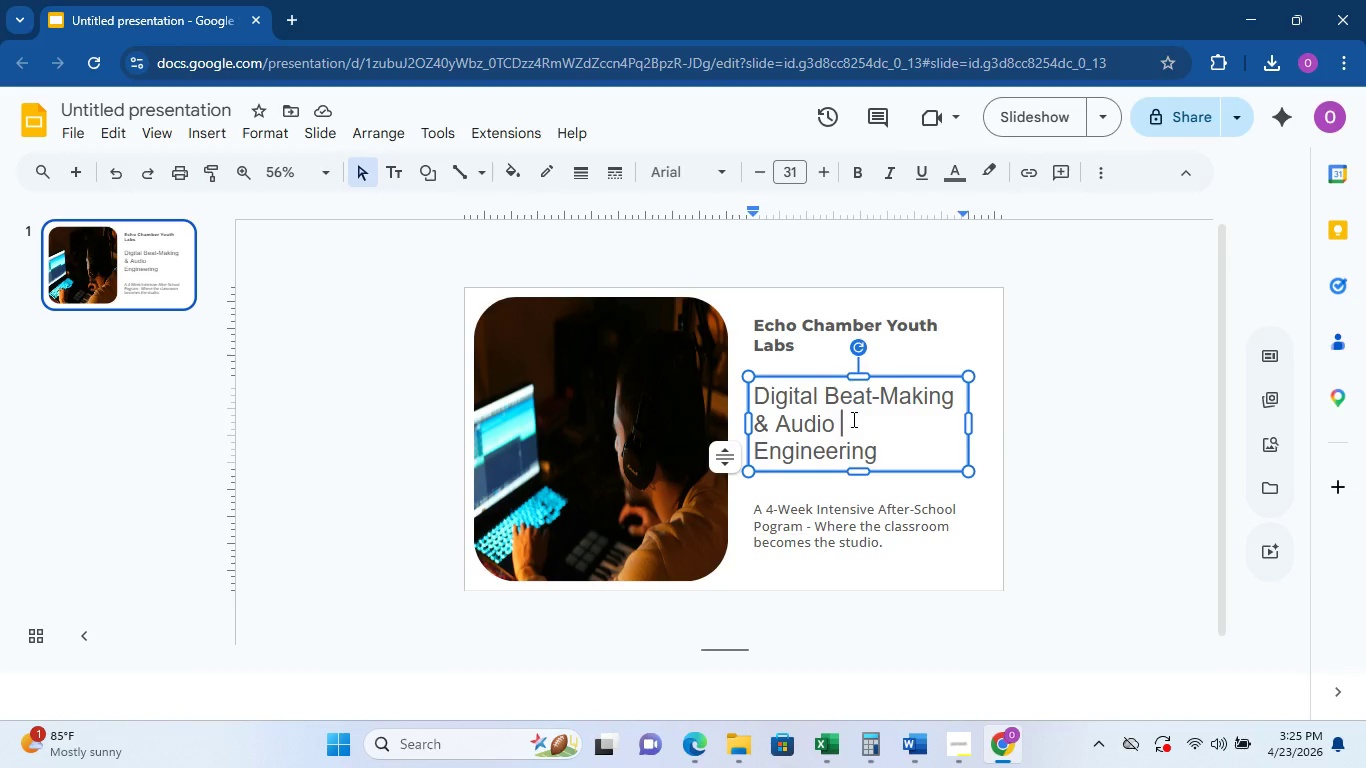 
triple_click([852, 419])
 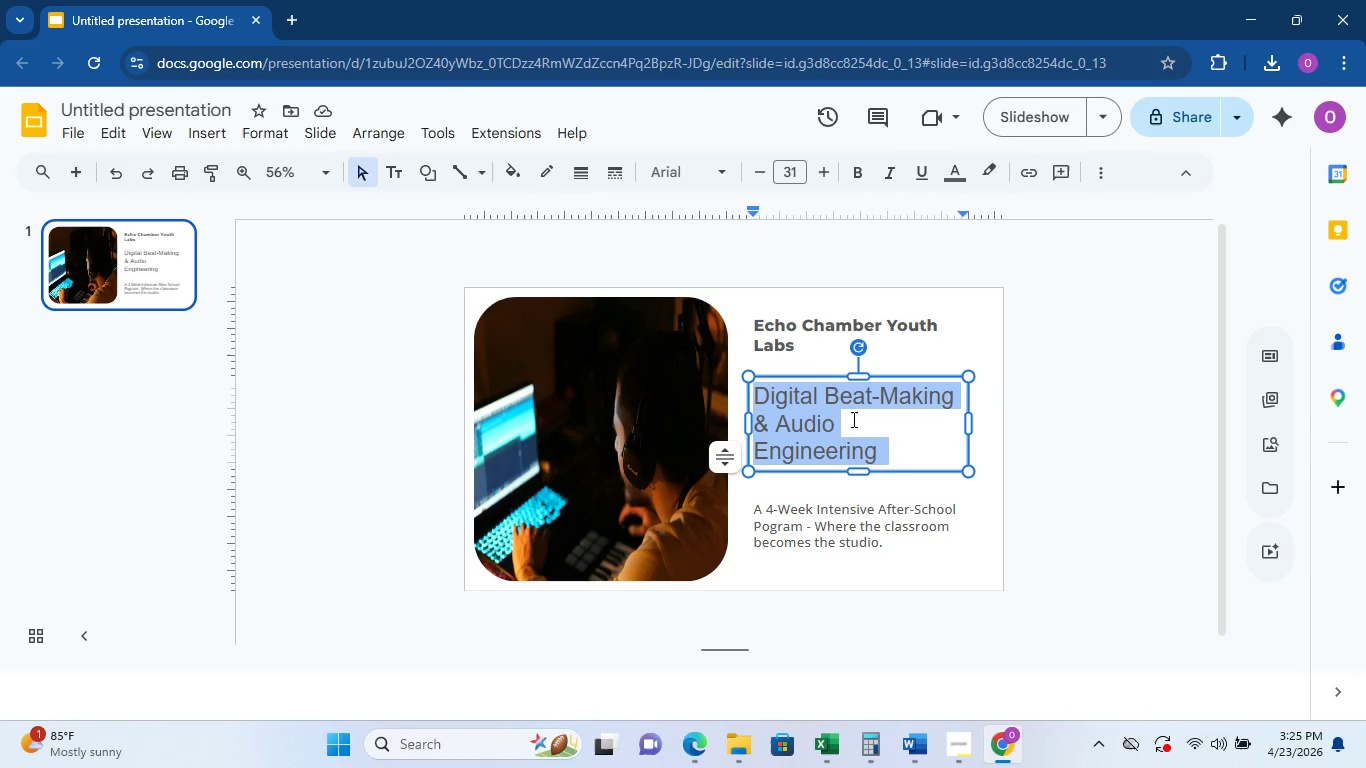 
triple_click([852, 419])
 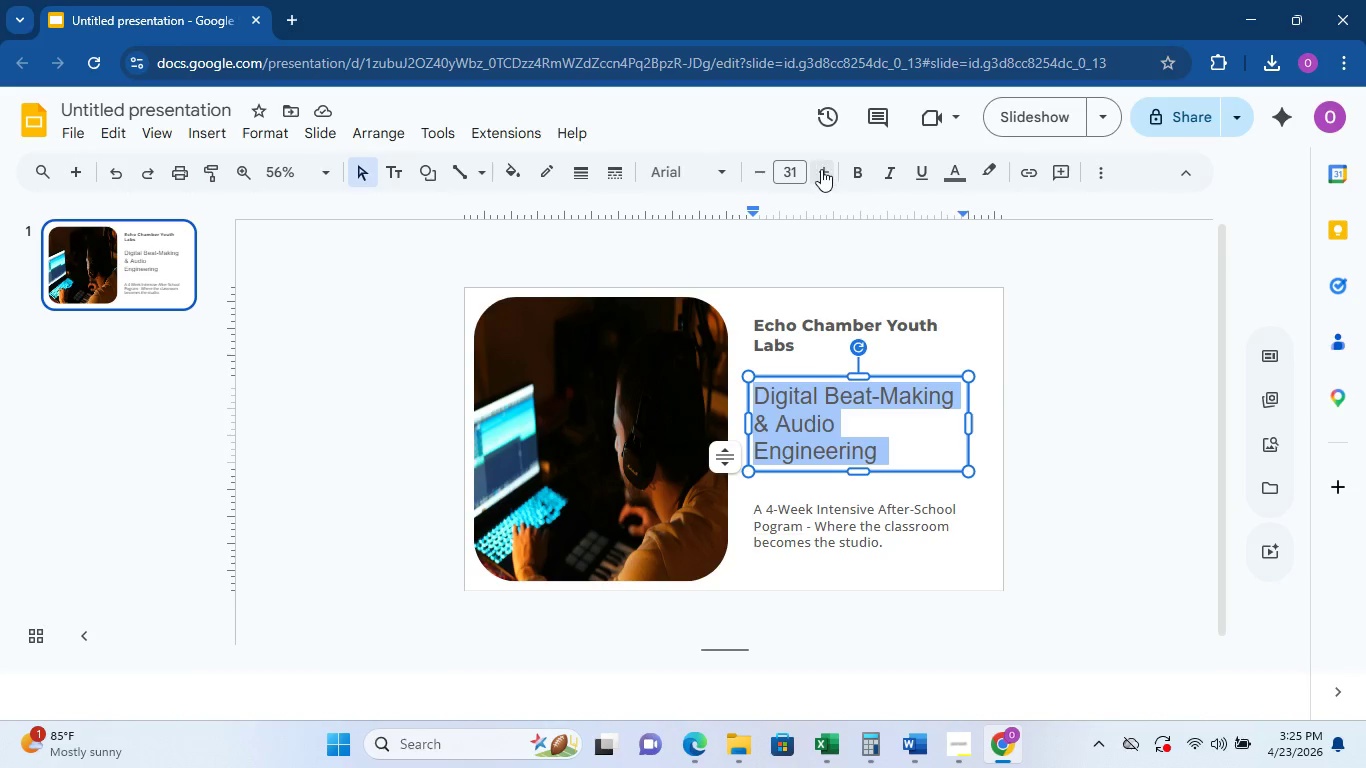 
double_click([821, 169])
 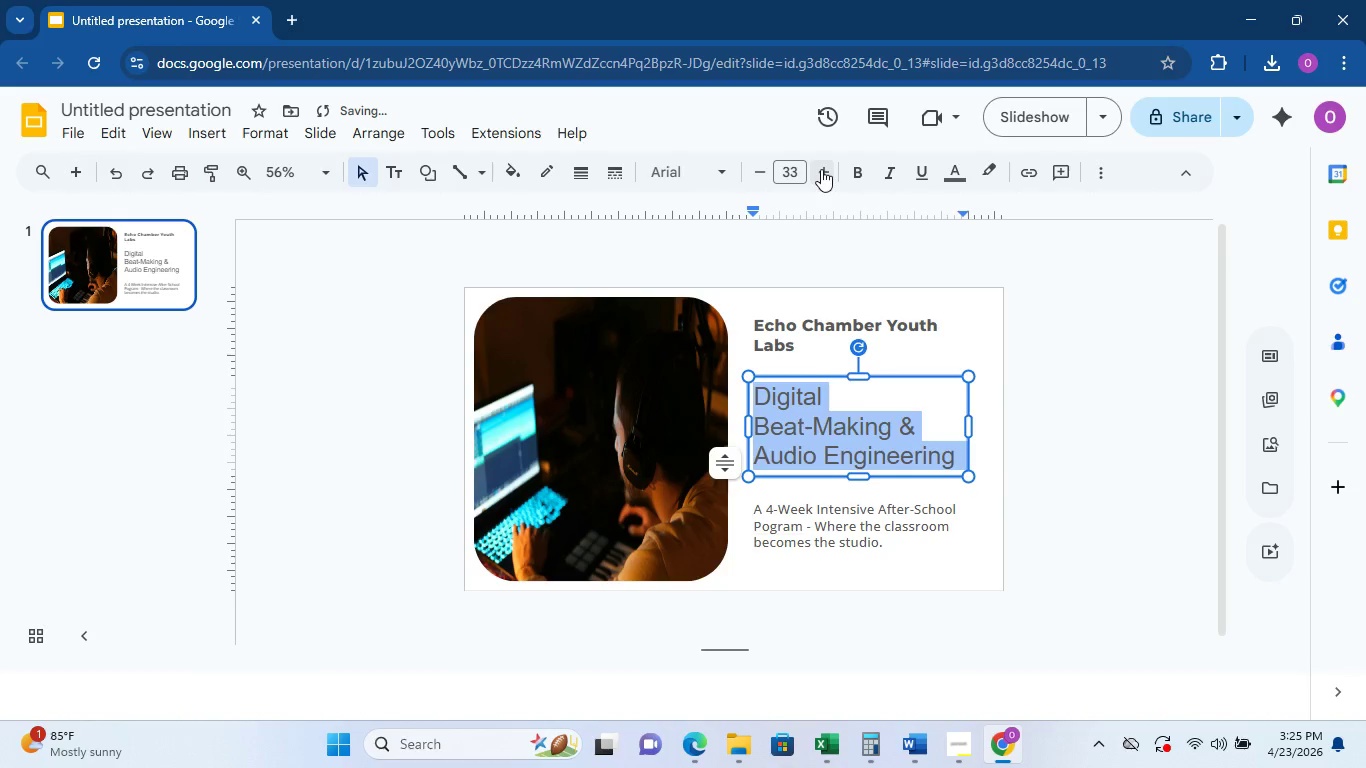 
triple_click([821, 169])
 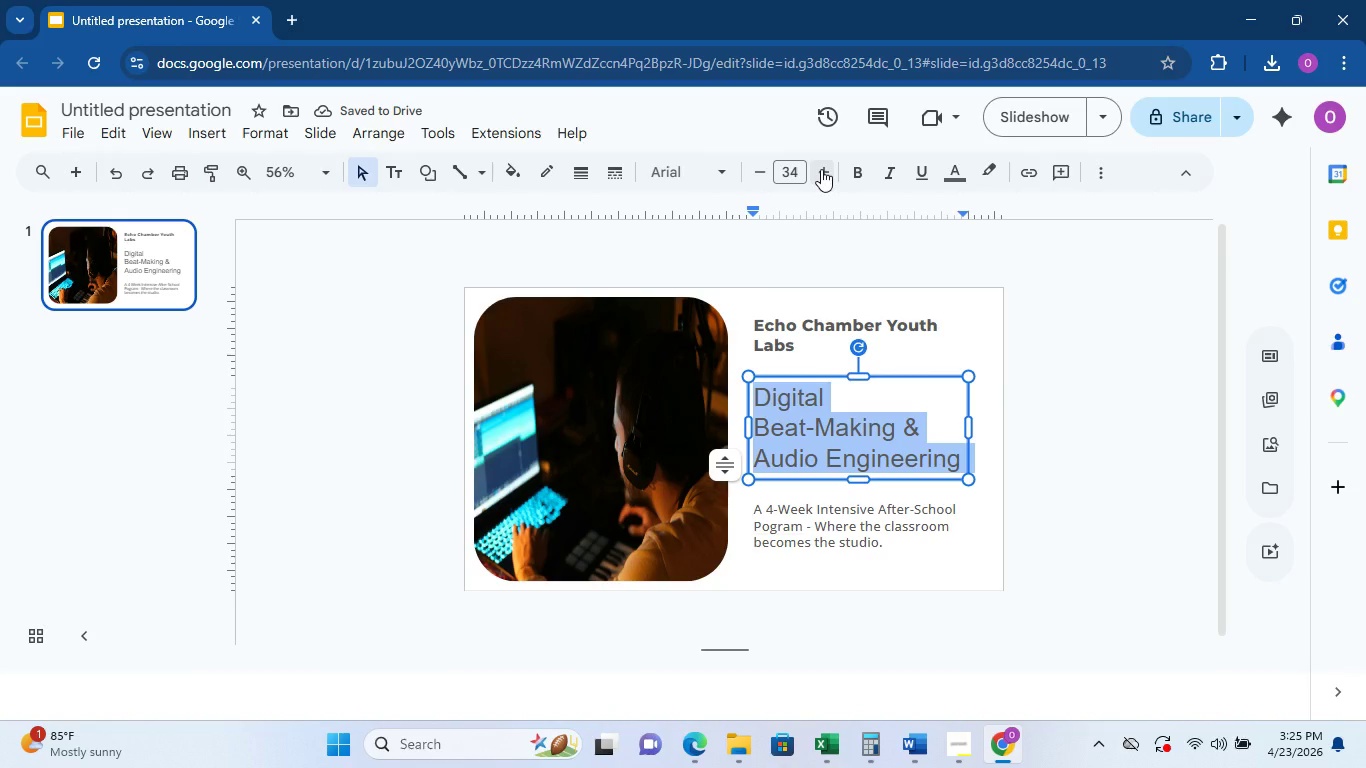 
left_click([821, 169])
 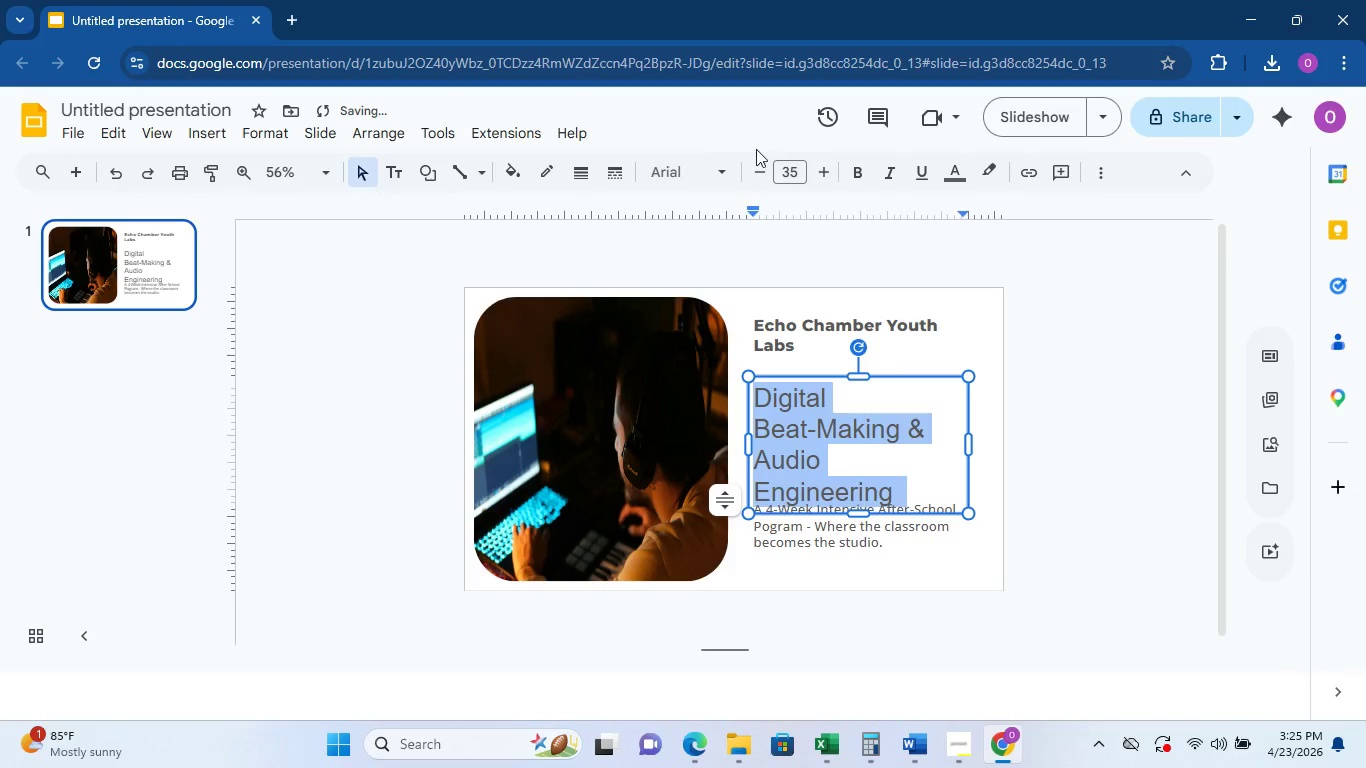 
left_click([754, 166])
 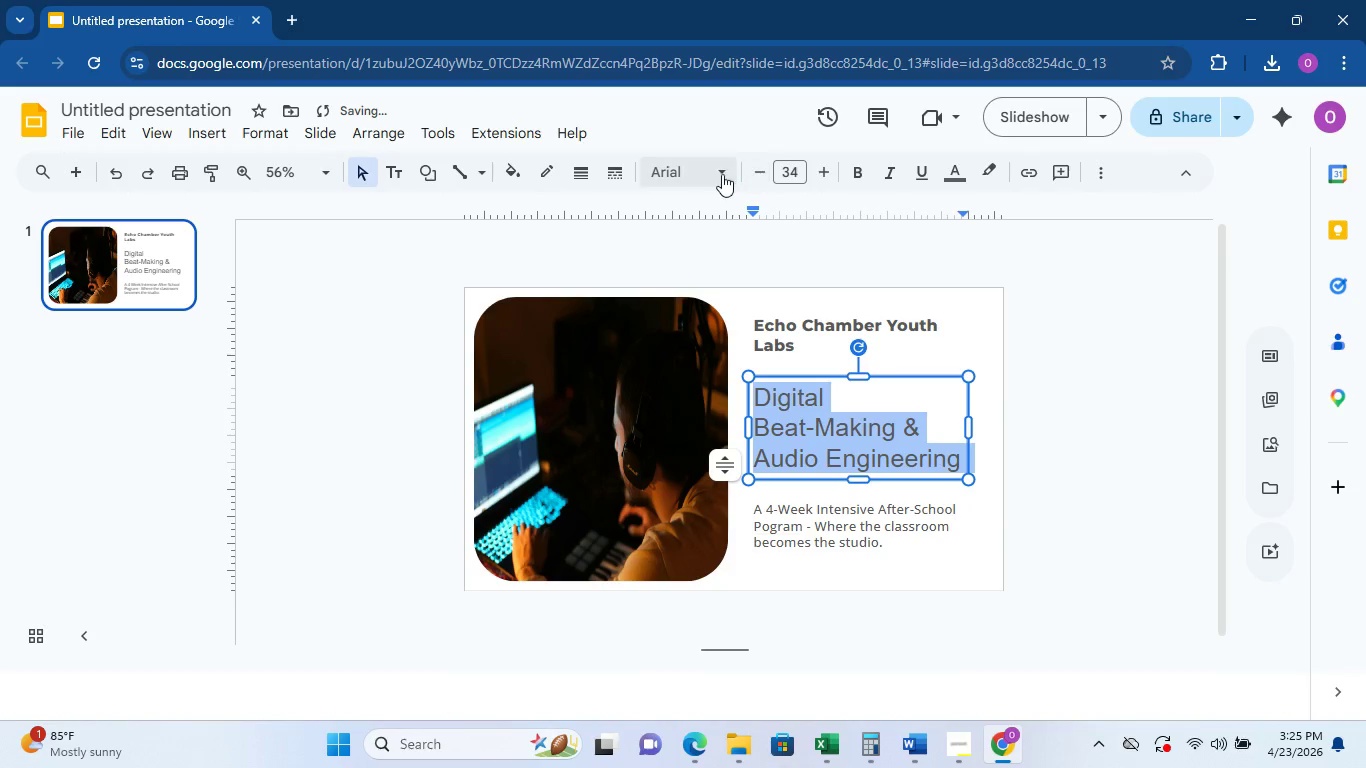 
left_click([715, 176])
 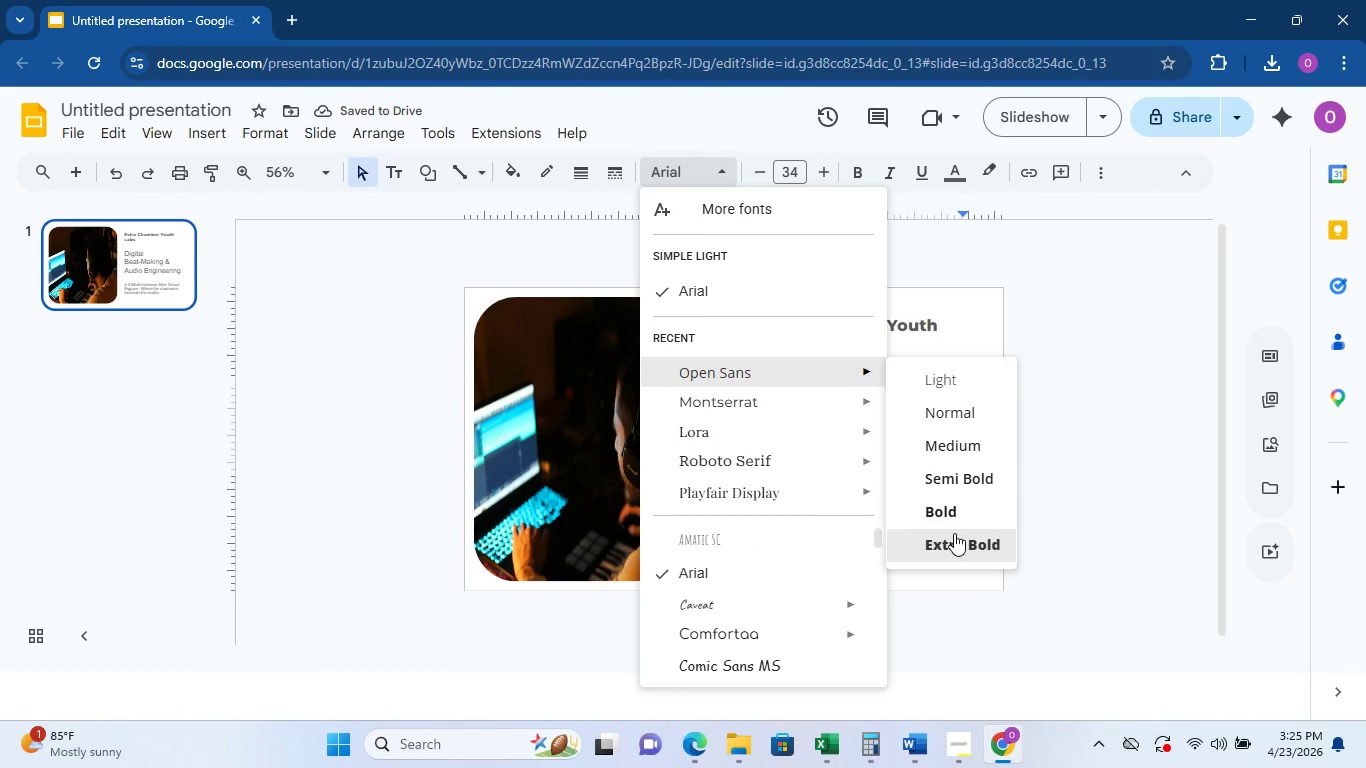 
left_click([958, 535])
 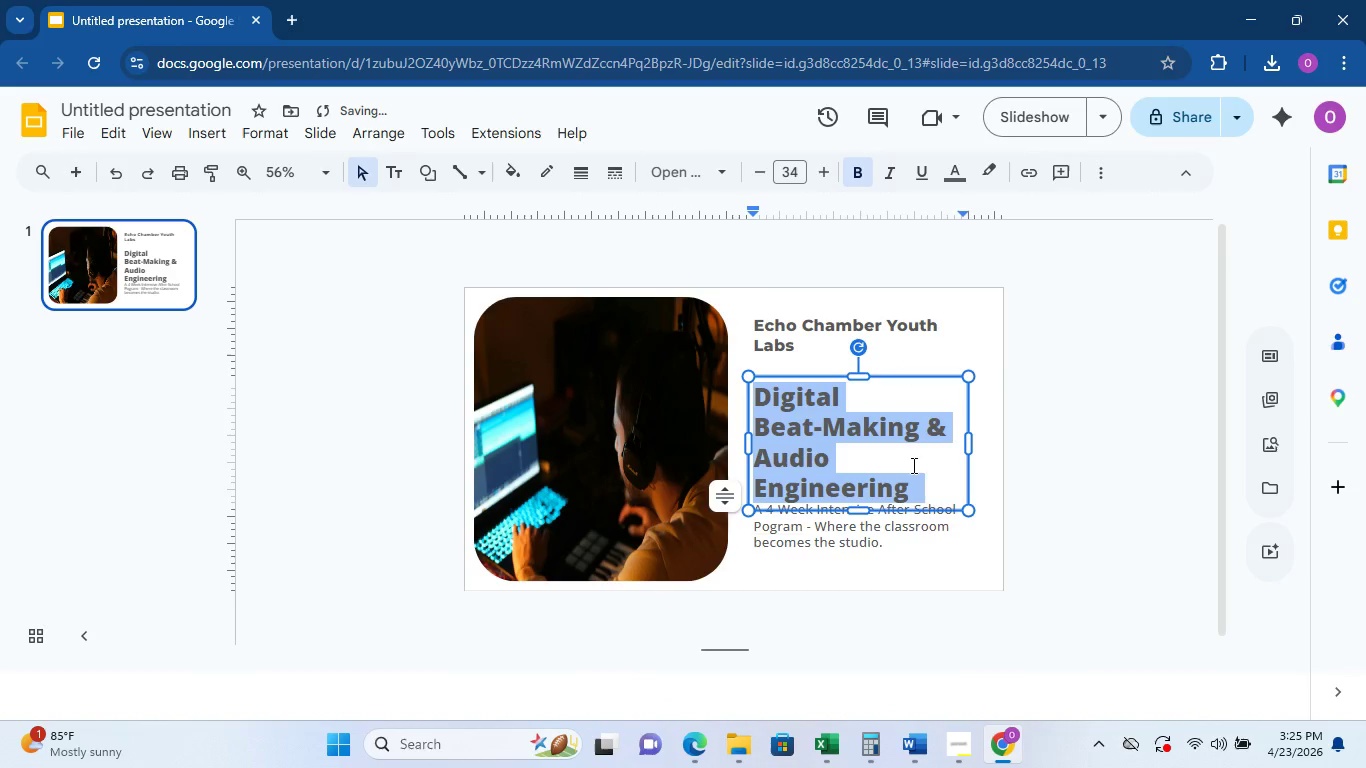 
double_click([922, 541])
 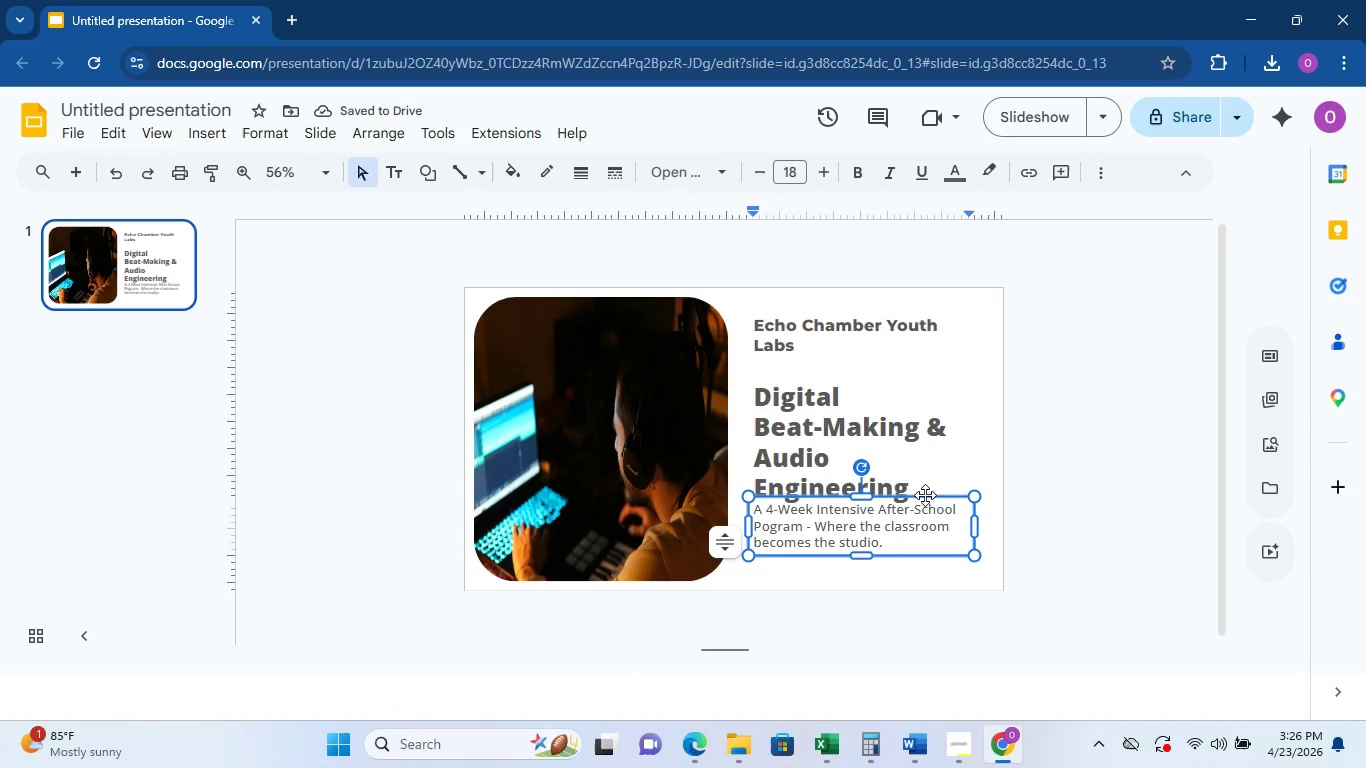 
left_click_drag(start_coordinate=[925, 495], to_coordinate=[925, 507])
 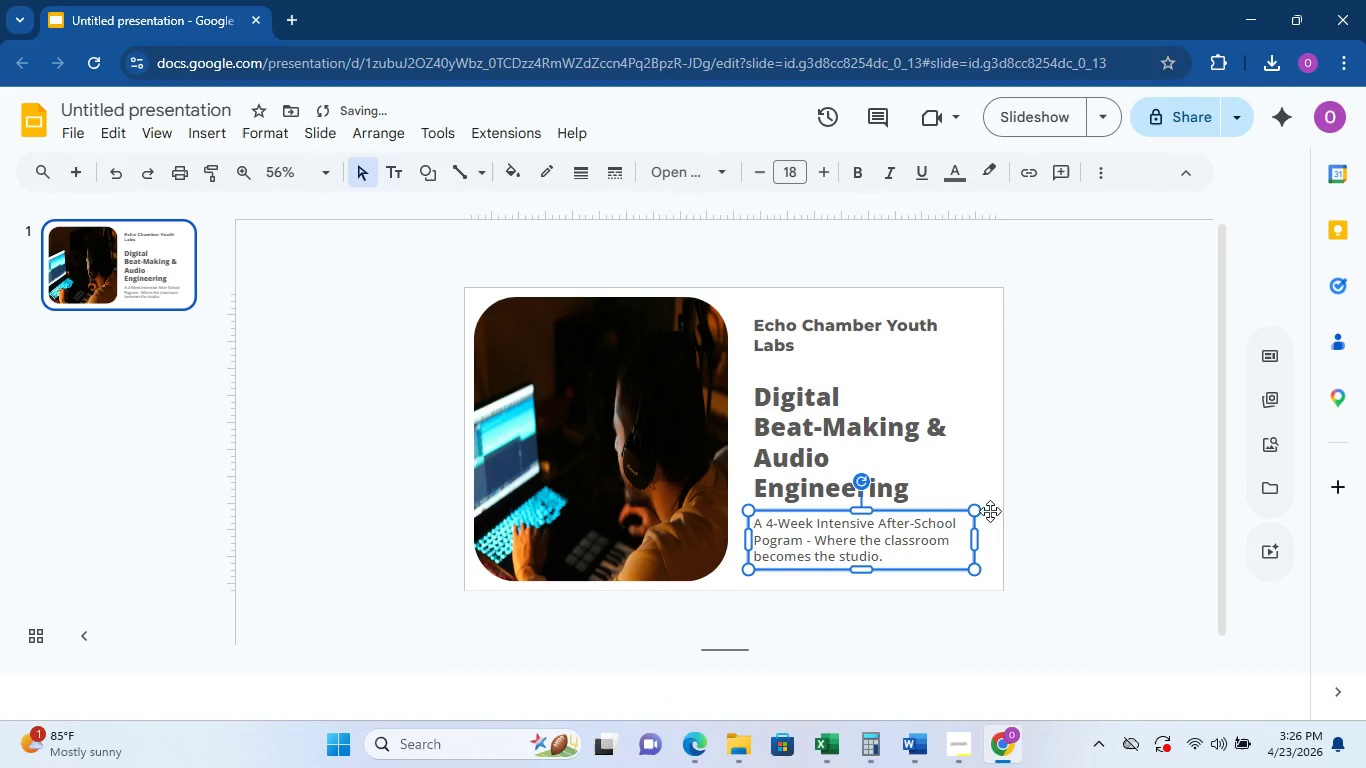 
left_click([1049, 515])
 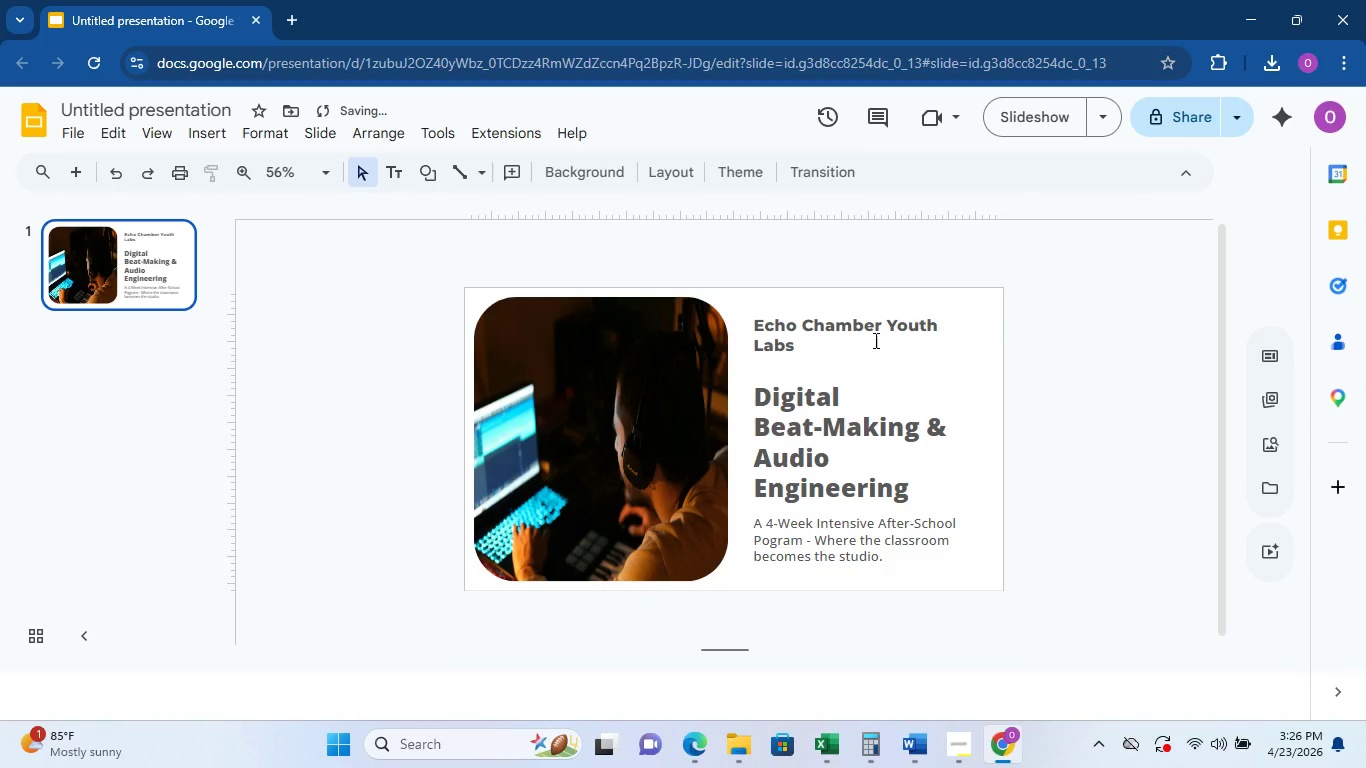 
left_click([872, 324])
 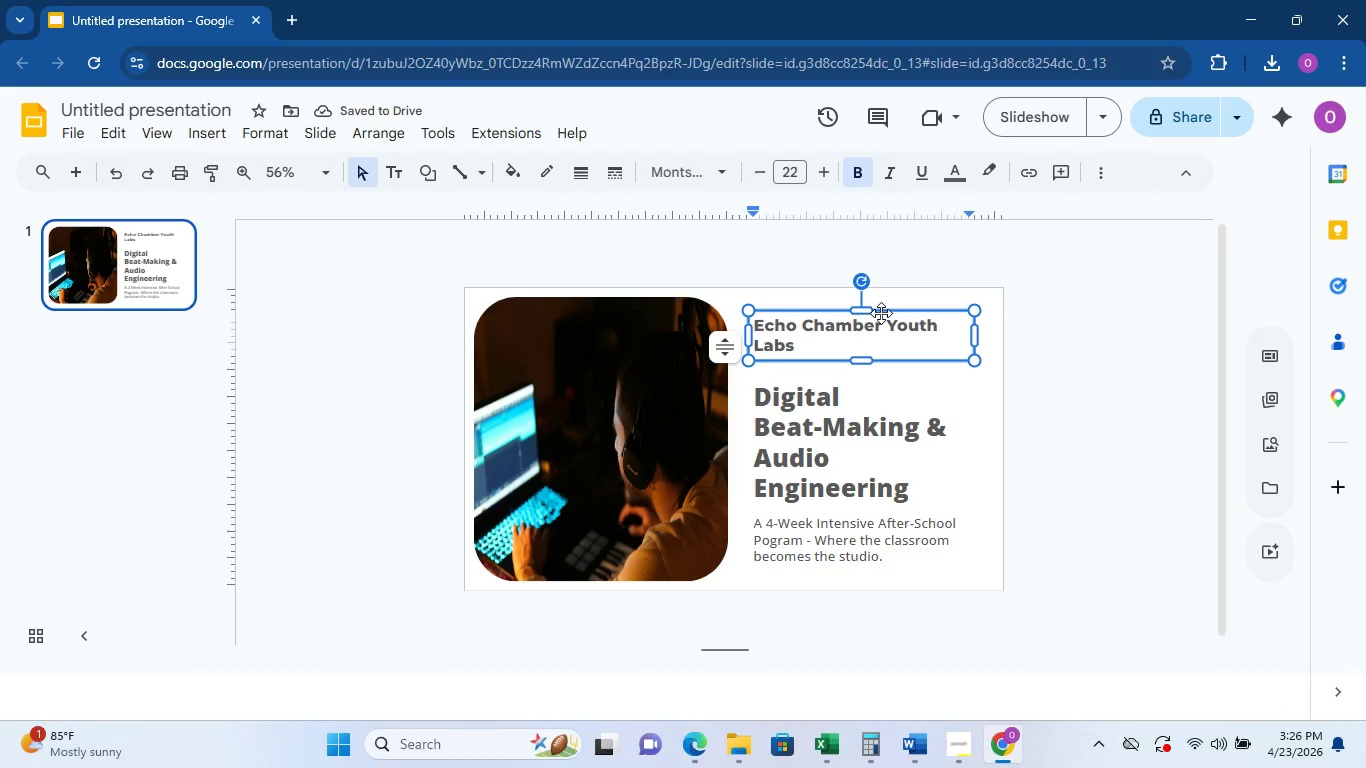 
left_click_drag(start_coordinate=[881, 313], to_coordinate=[881, 308])
 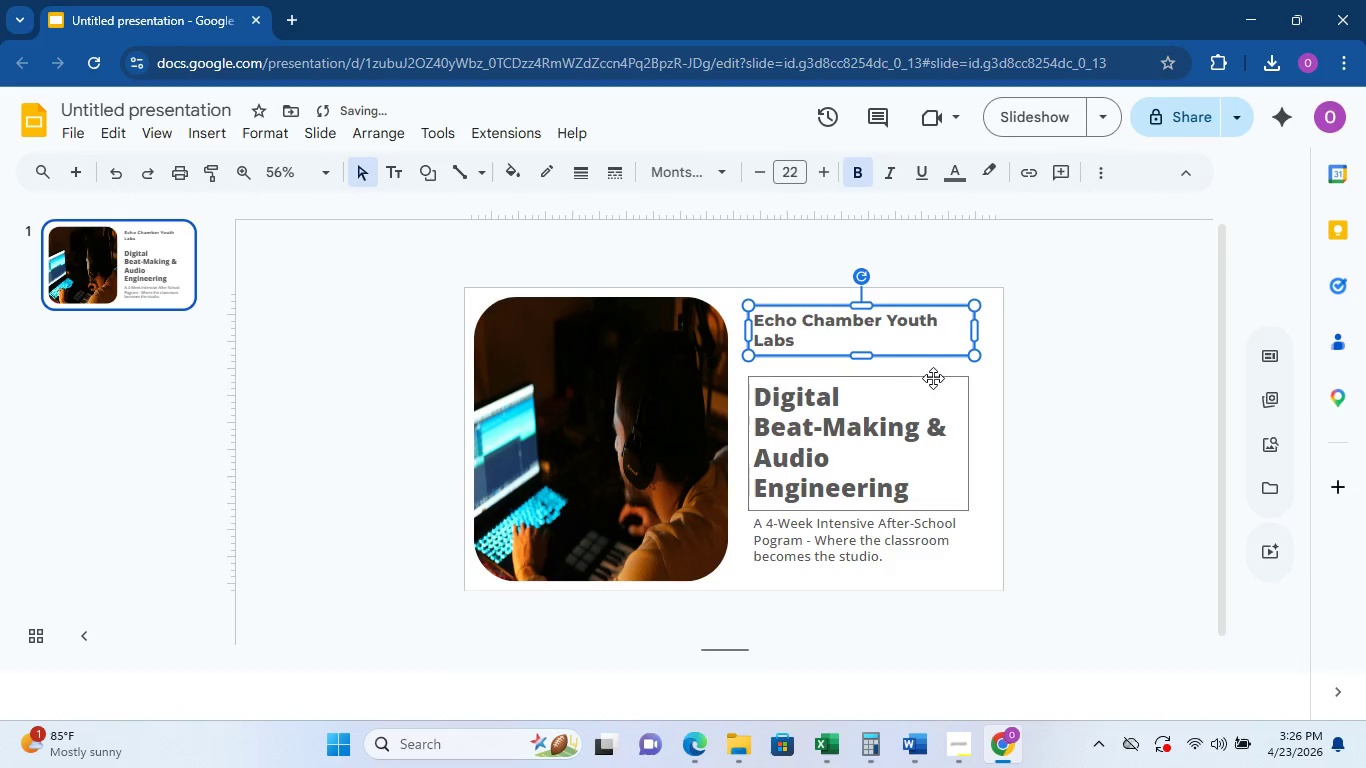 
left_click([1011, 385])
 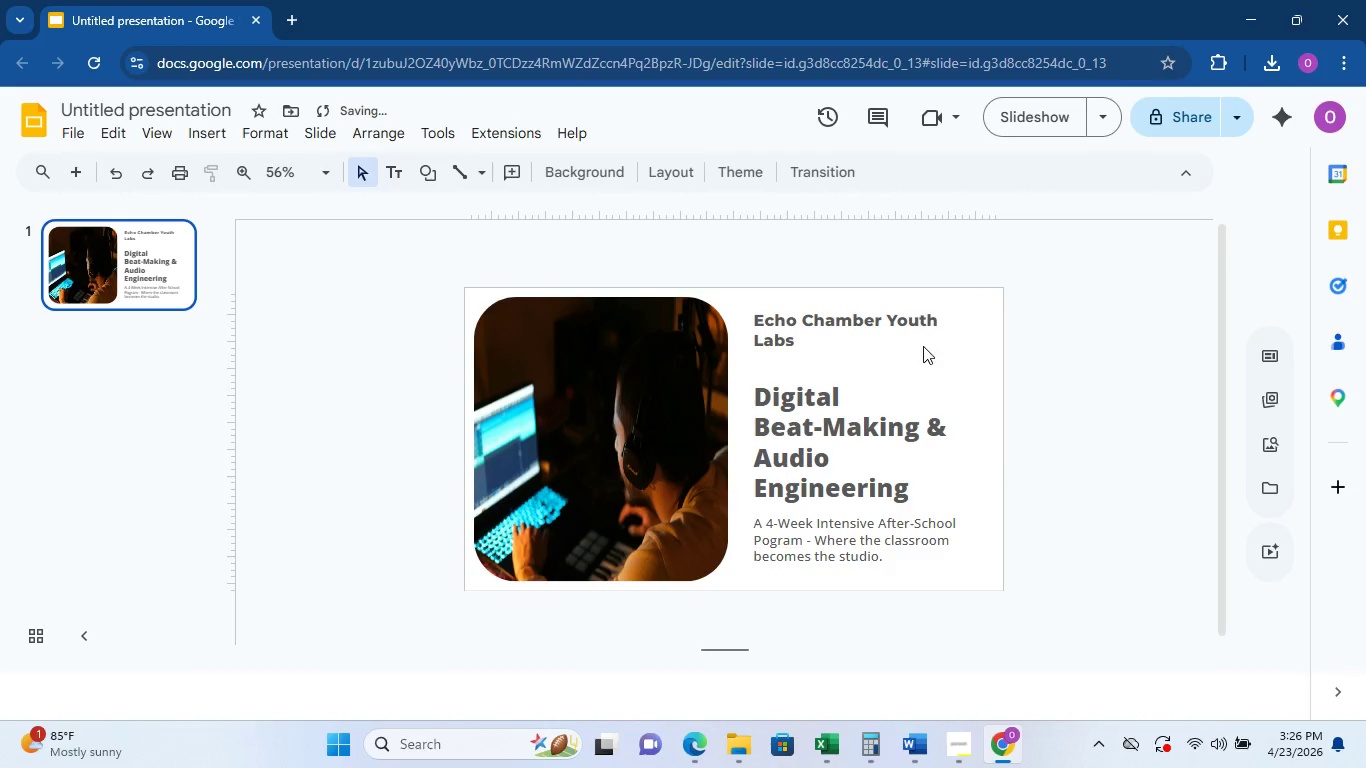 
left_click([922, 344])
 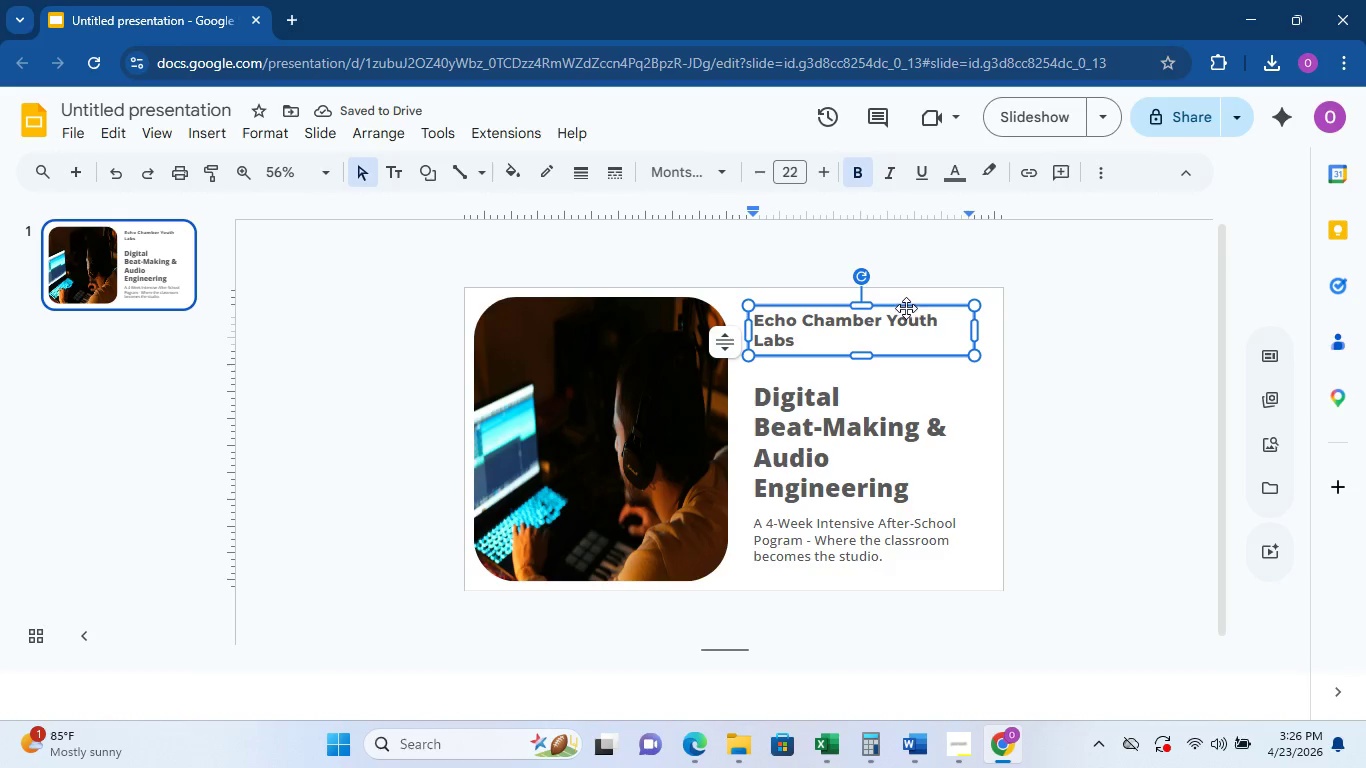 
left_click_drag(start_coordinate=[906, 308], to_coordinate=[905, 303])
 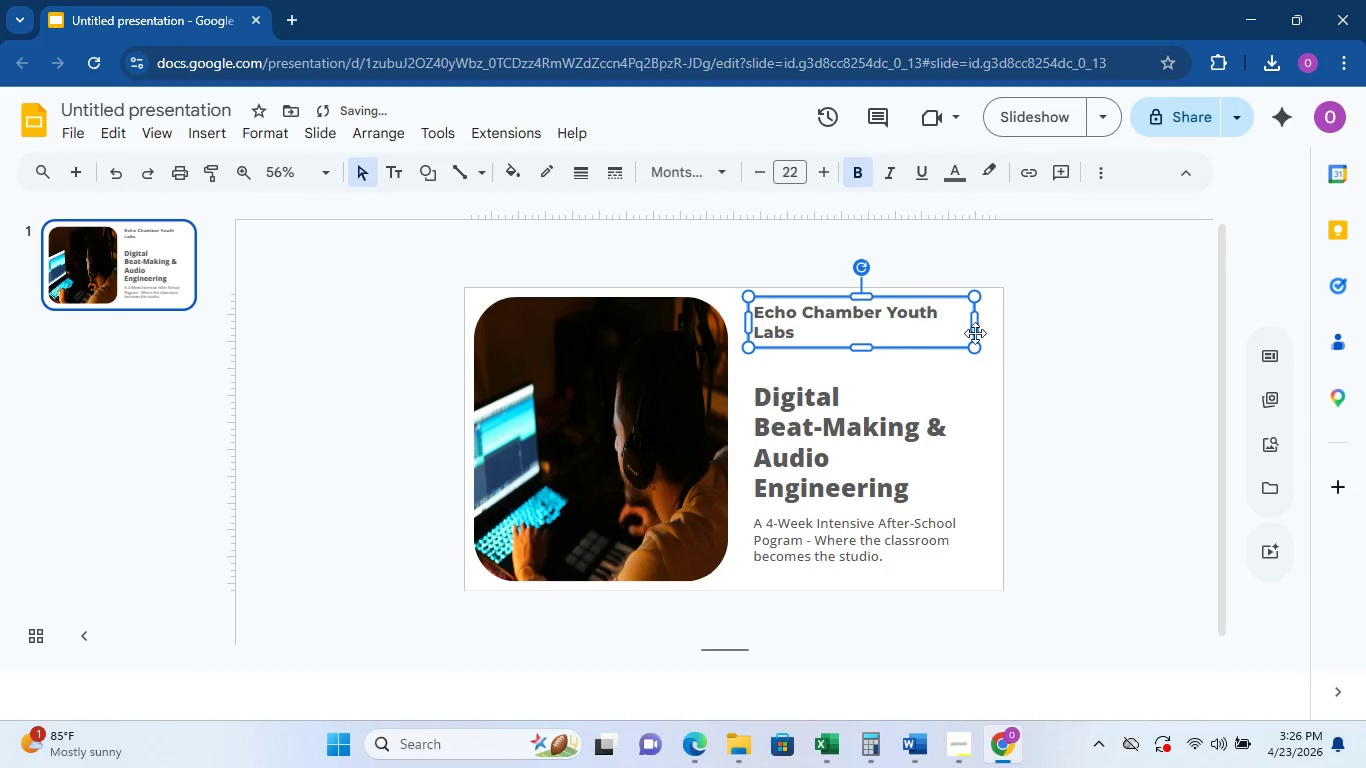 
left_click([1050, 350])
 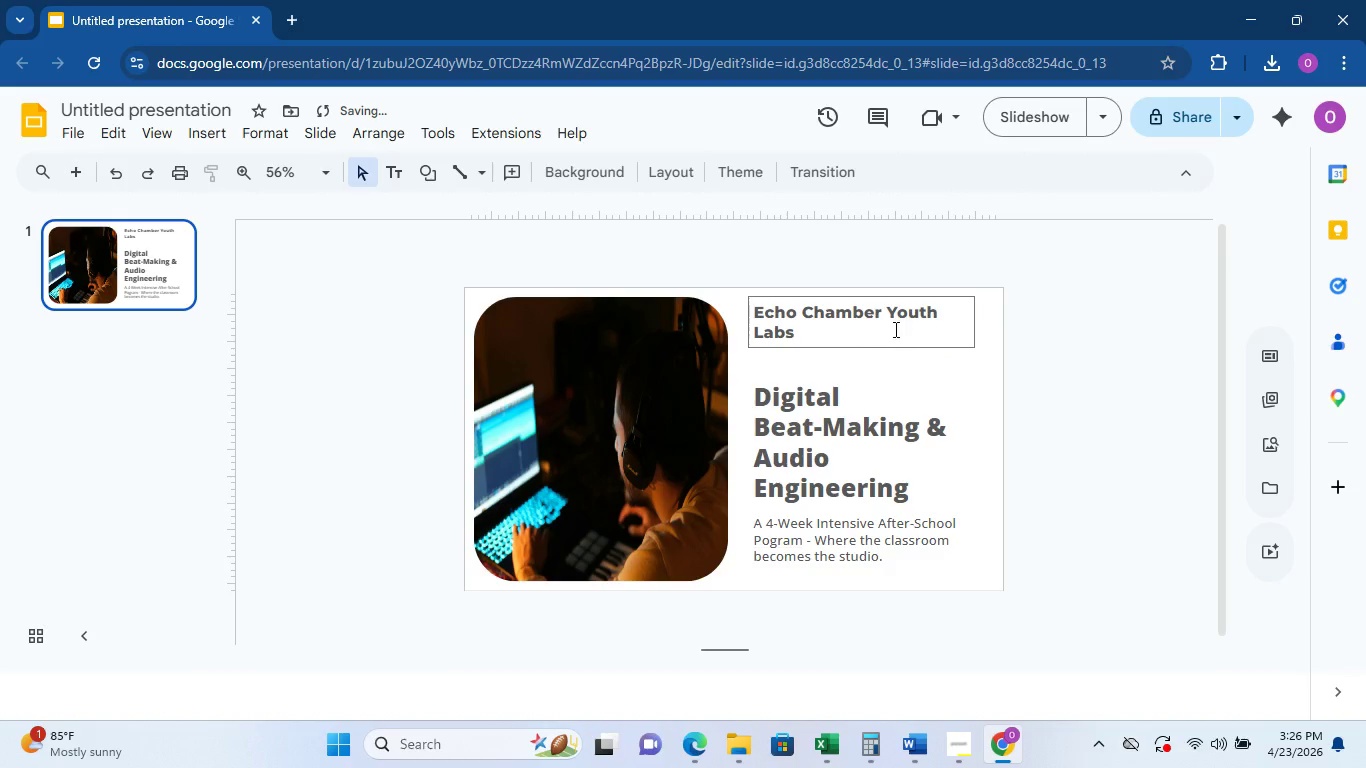 
double_click([890, 310])
 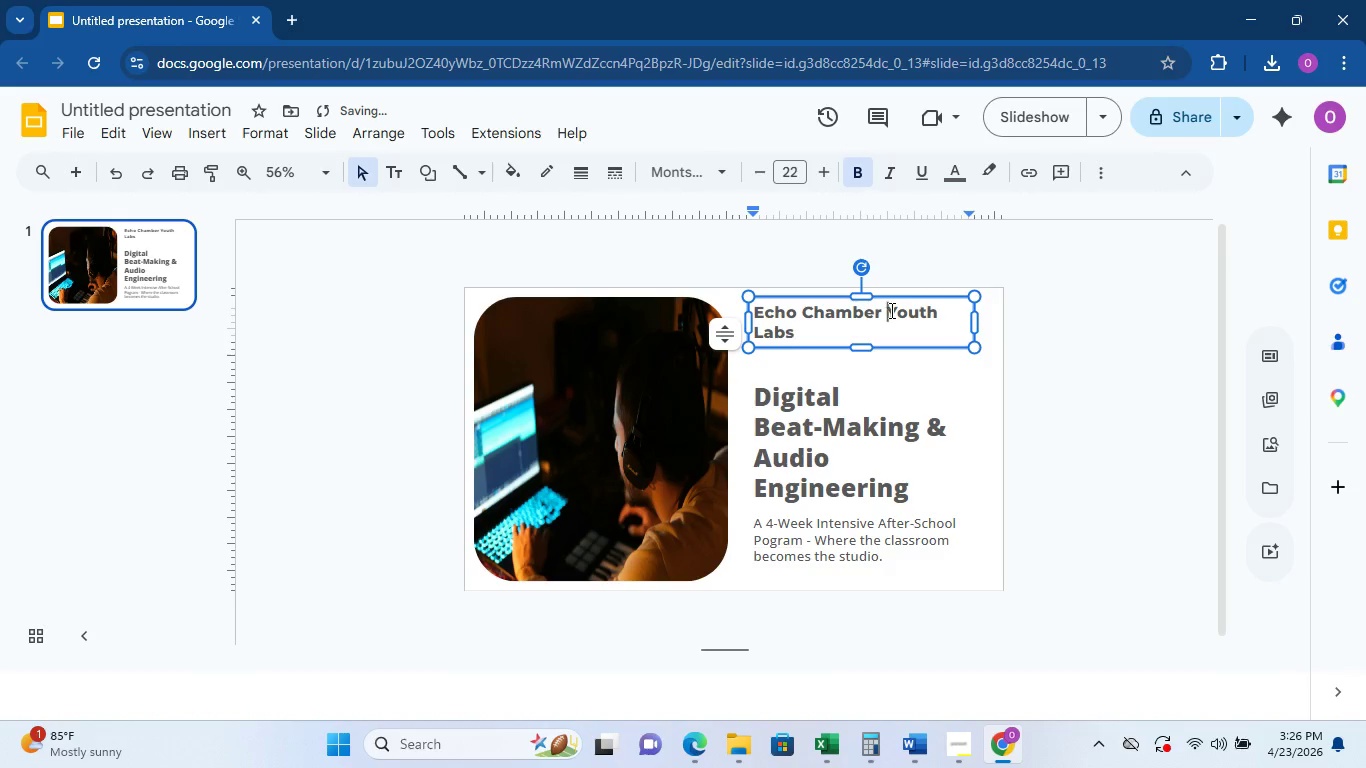 
triple_click([890, 310])
 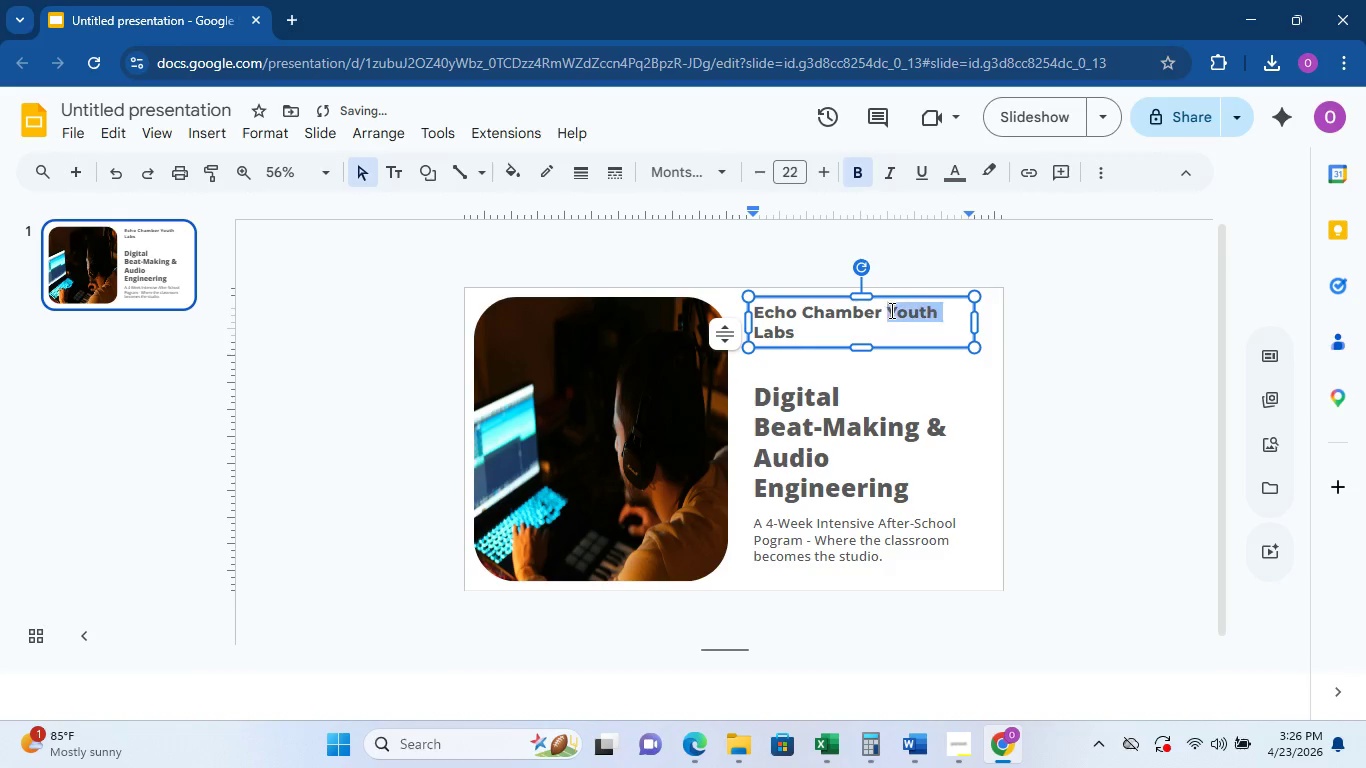 
triple_click([890, 310])
 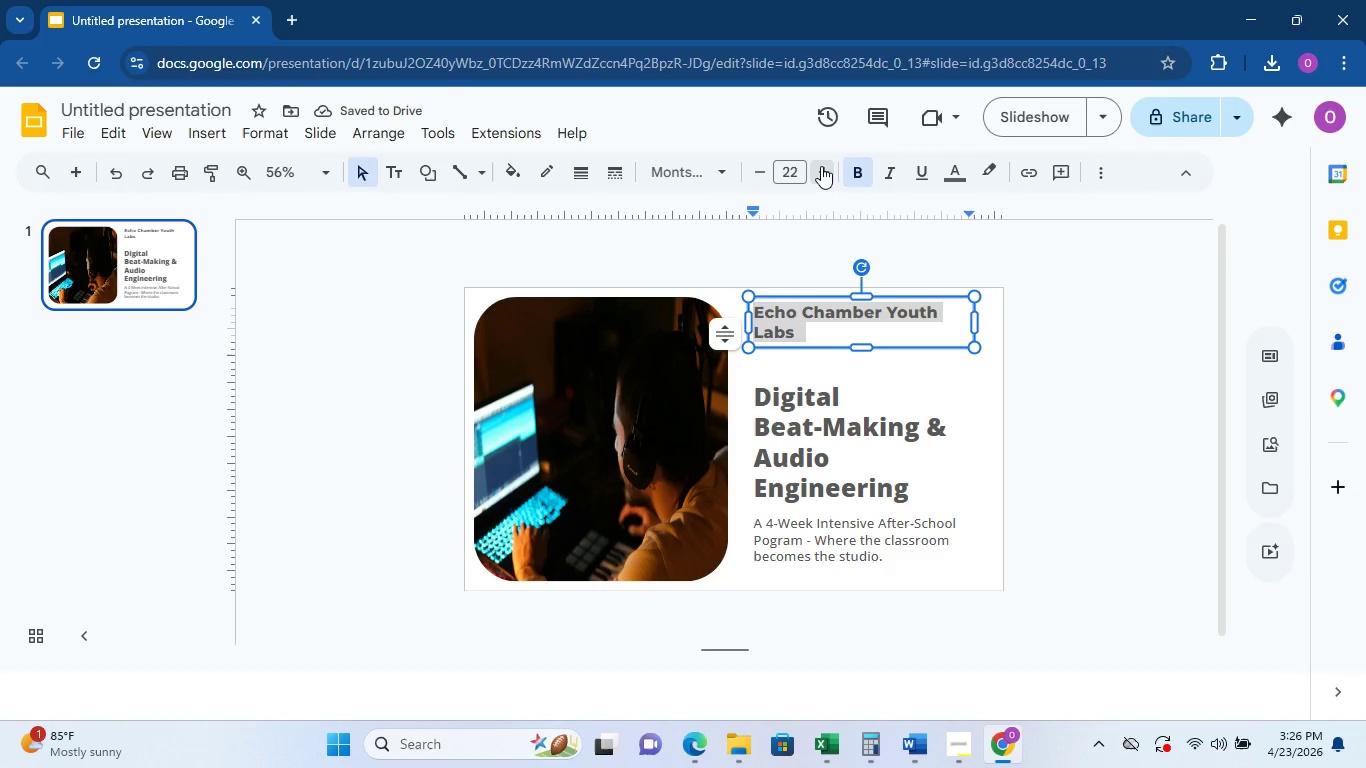 
double_click([821, 166])
 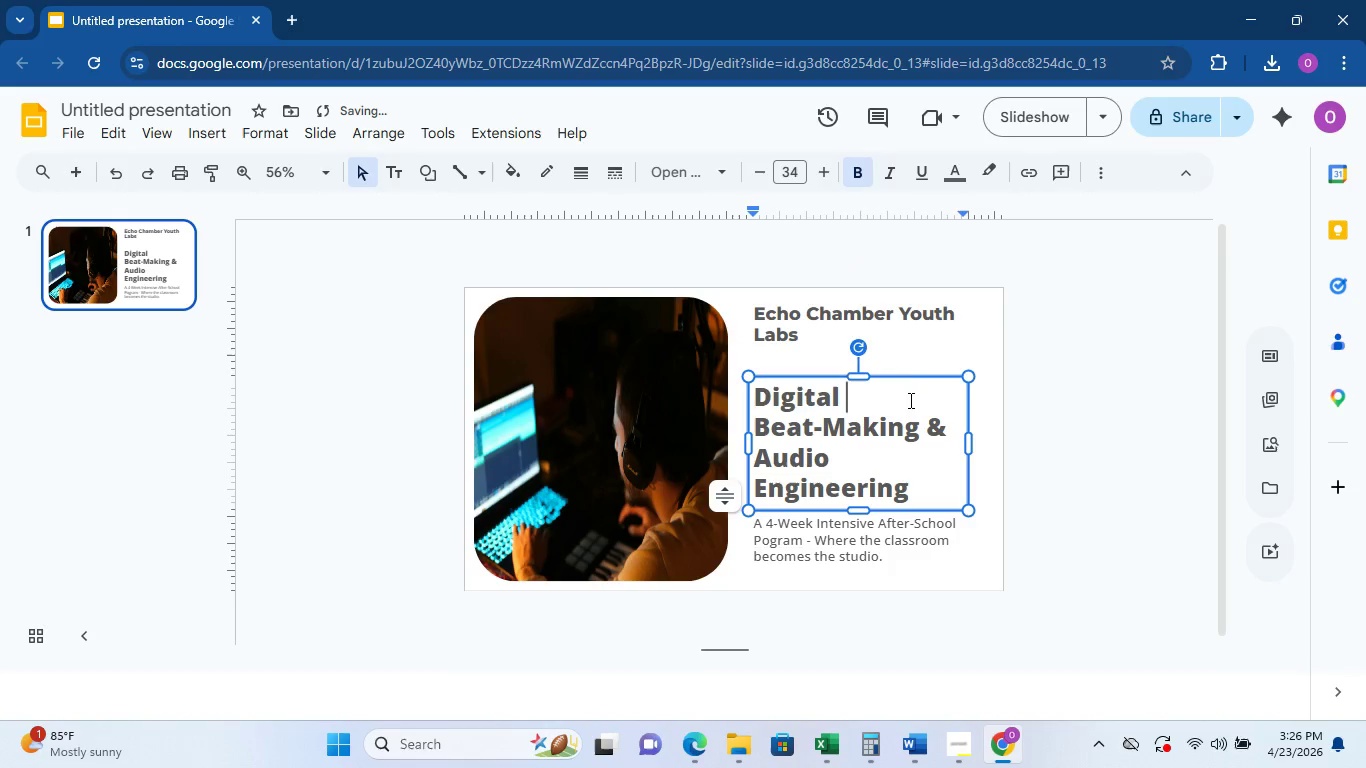 
left_click([906, 325])
 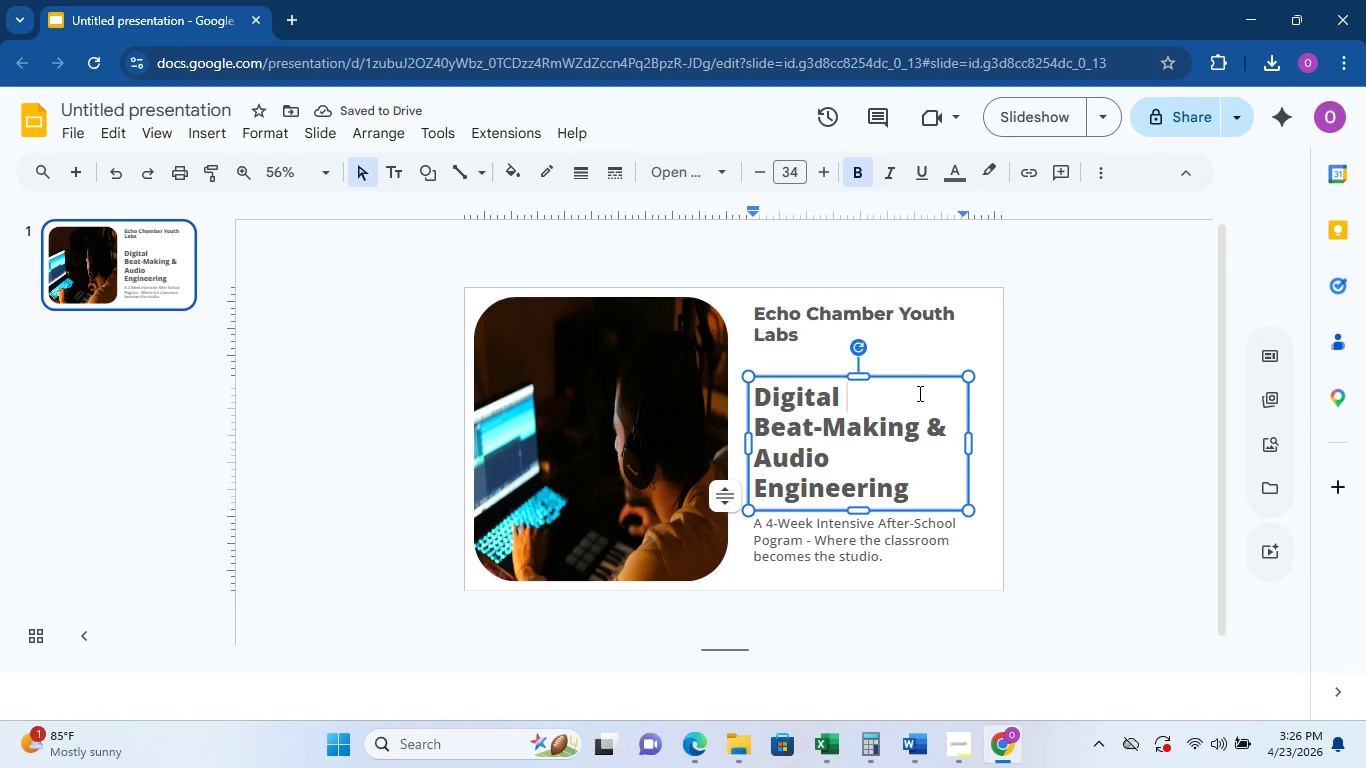 
left_click_drag(start_coordinate=[909, 374], to_coordinate=[909, 364])
 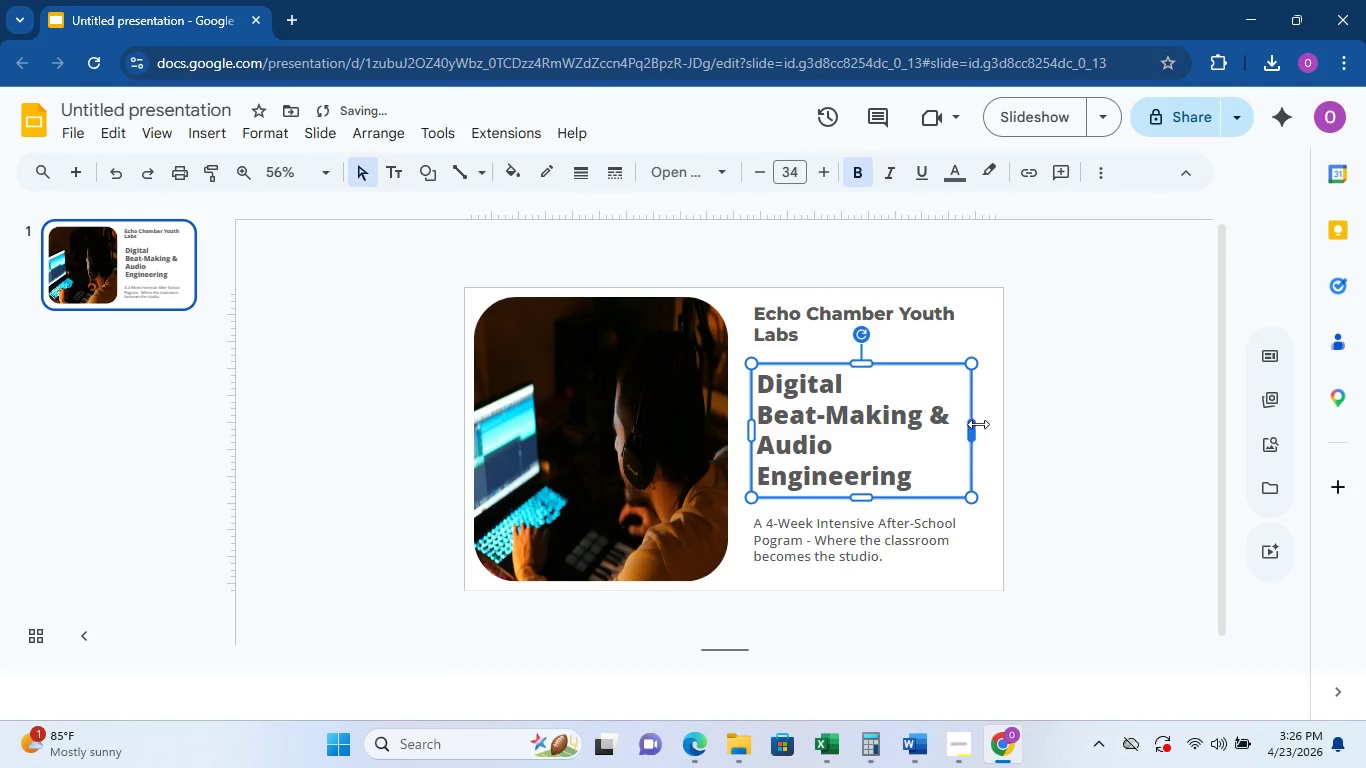 
left_click([1026, 416])
 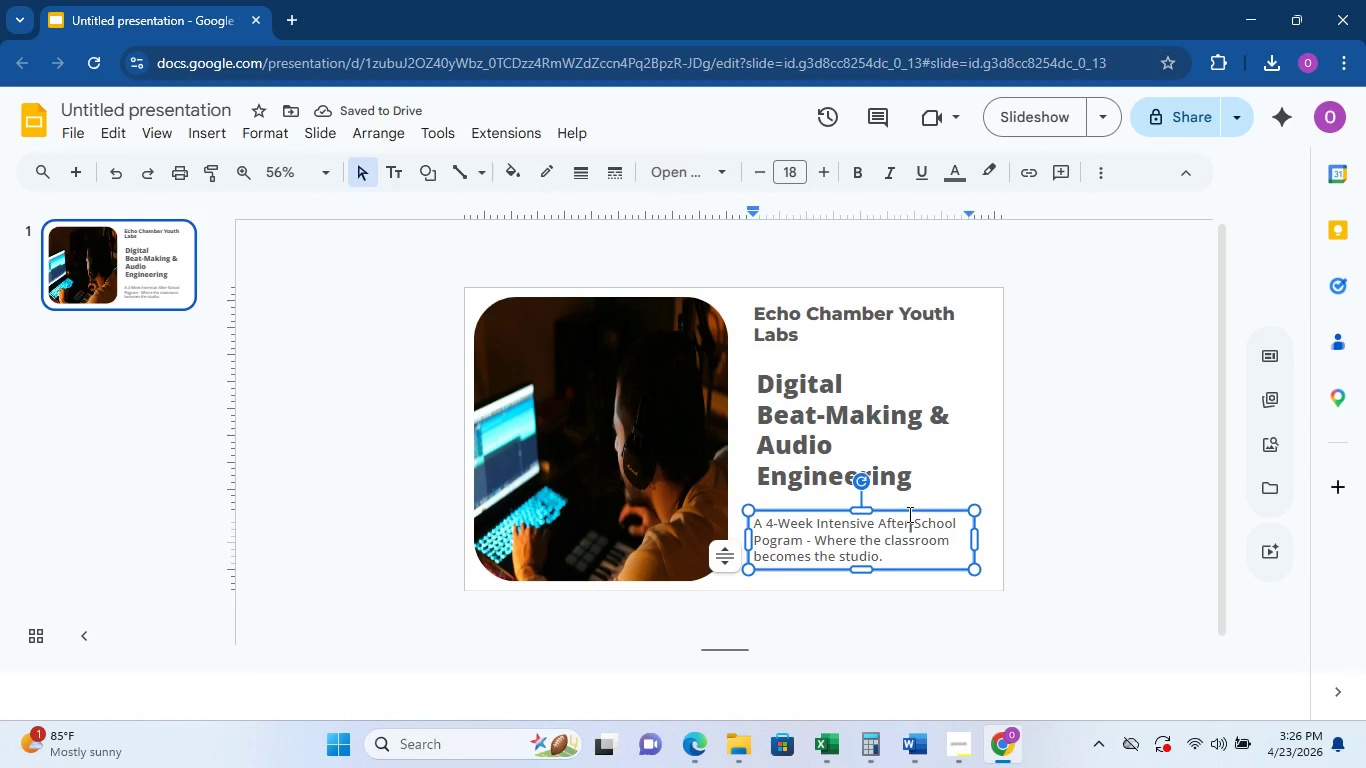 
left_click_drag(start_coordinate=[911, 508], to_coordinate=[916, 504])
 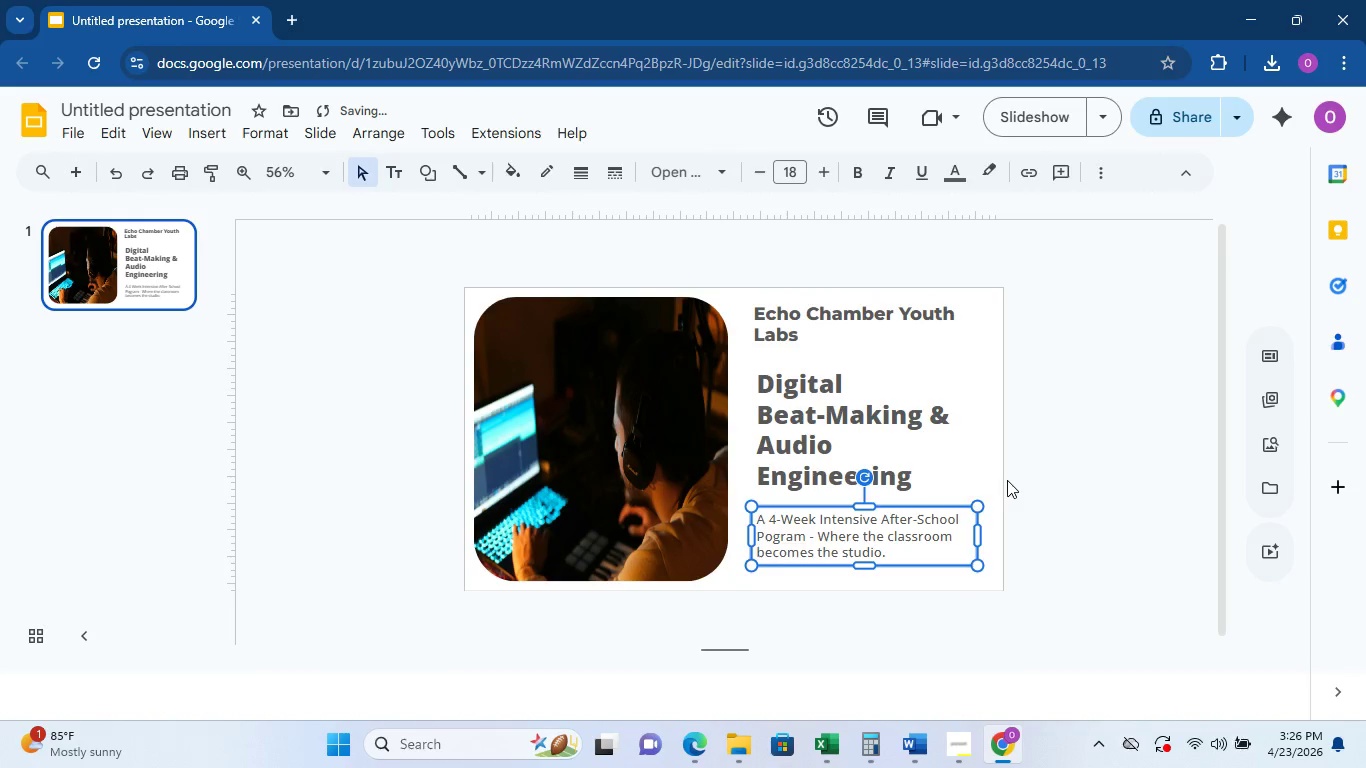 
left_click([1007, 480])
 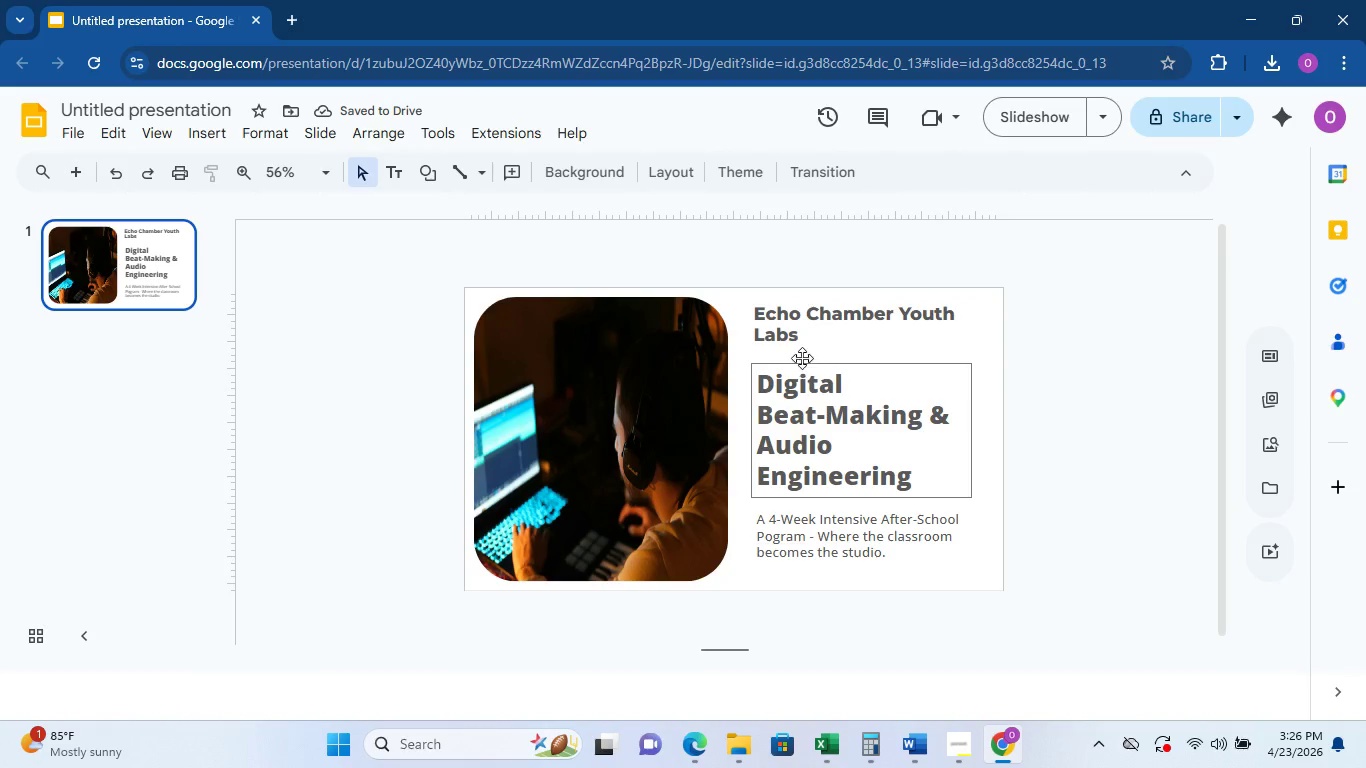 
left_click_drag(start_coordinate=[815, 299], to_coordinate=[814, 304])
 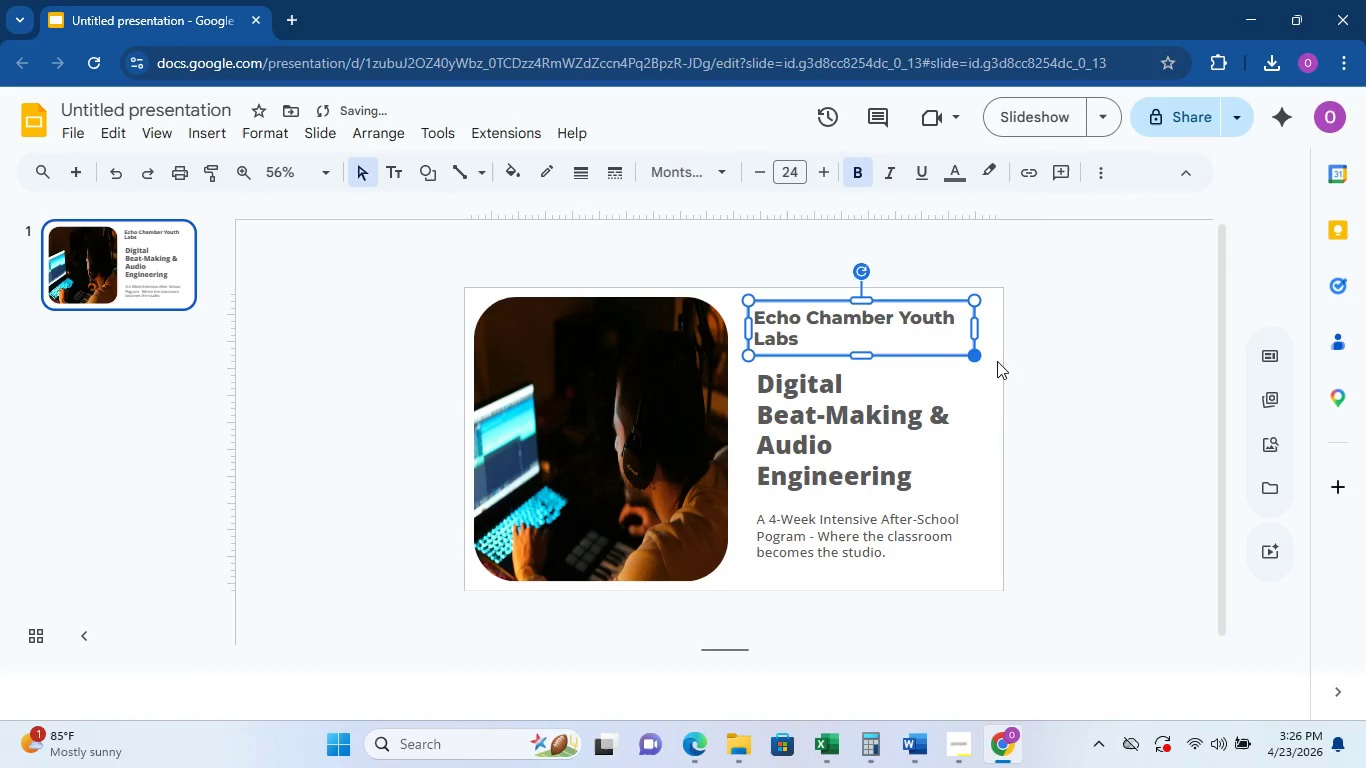 
left_click([1046, 355])
 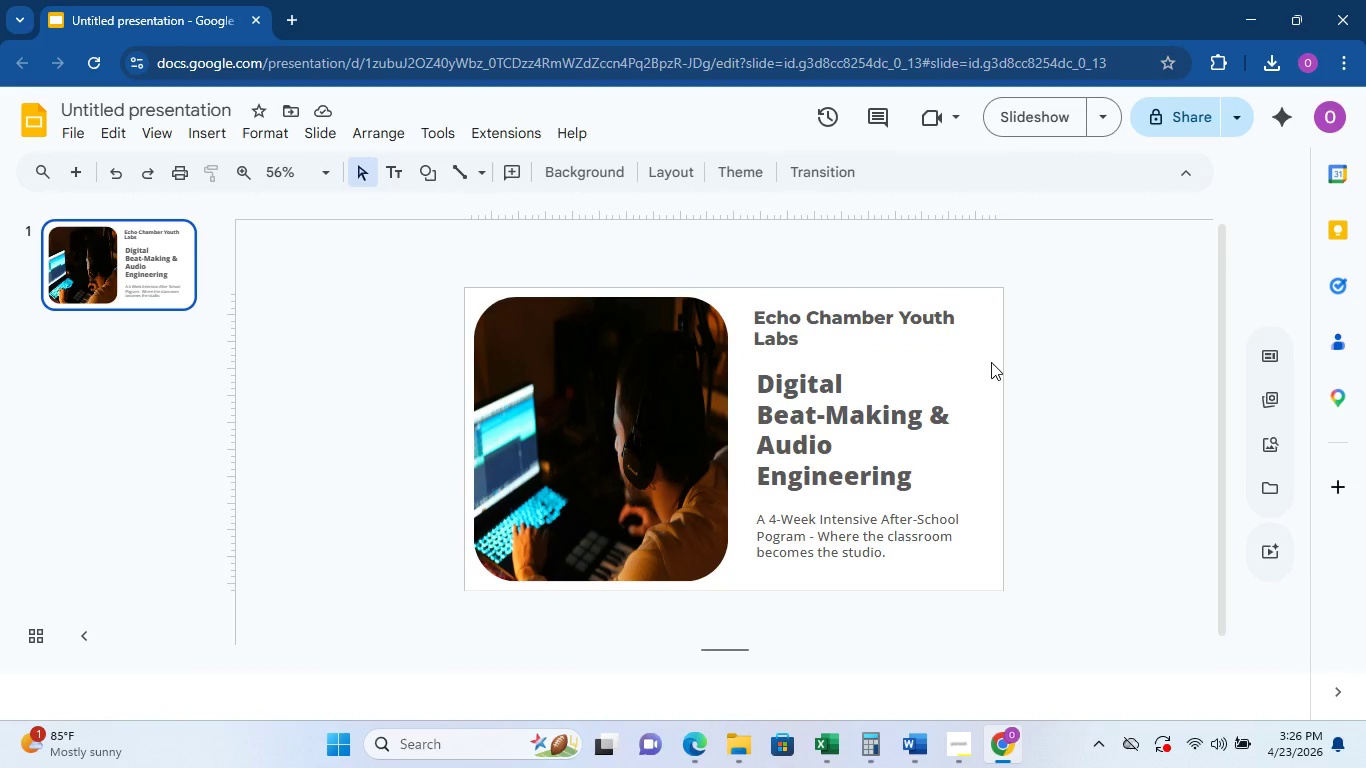 
wait(14.14)
 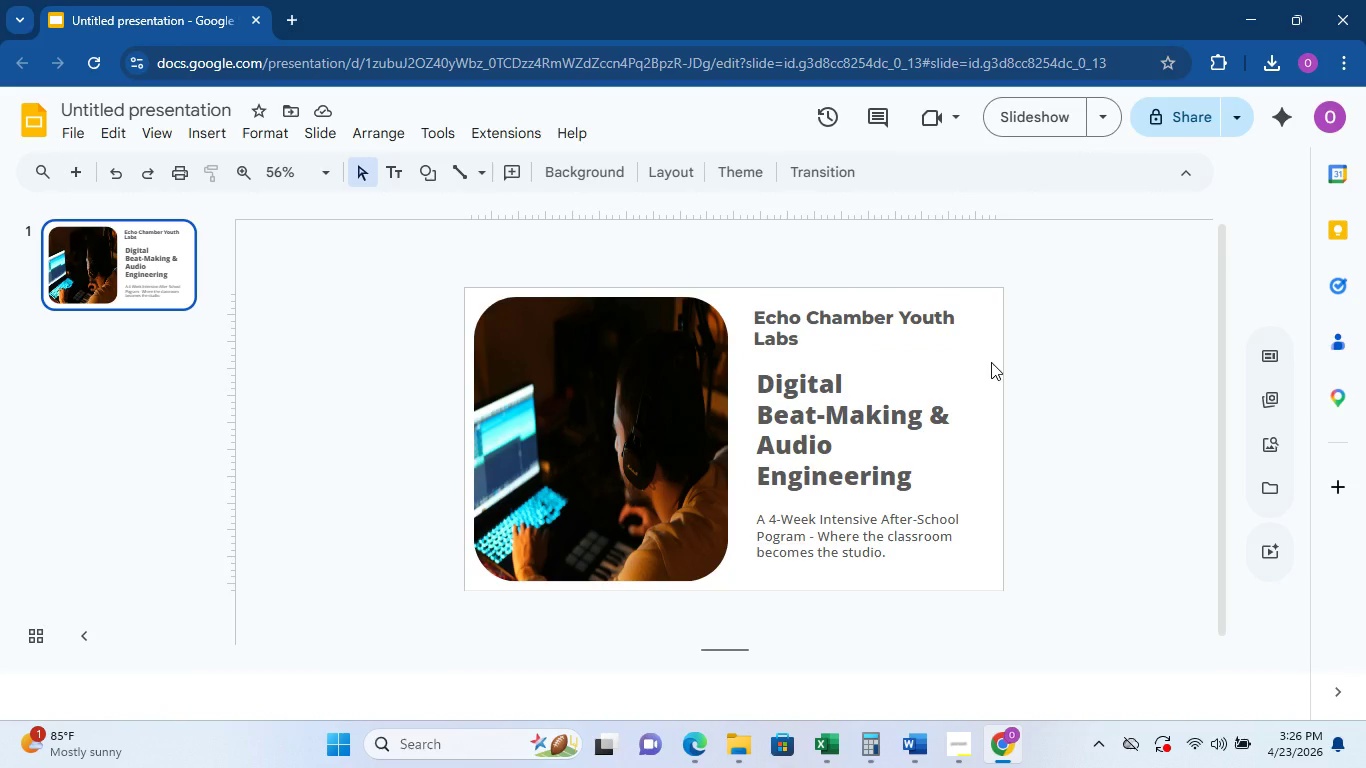 
left_click([954, 748])